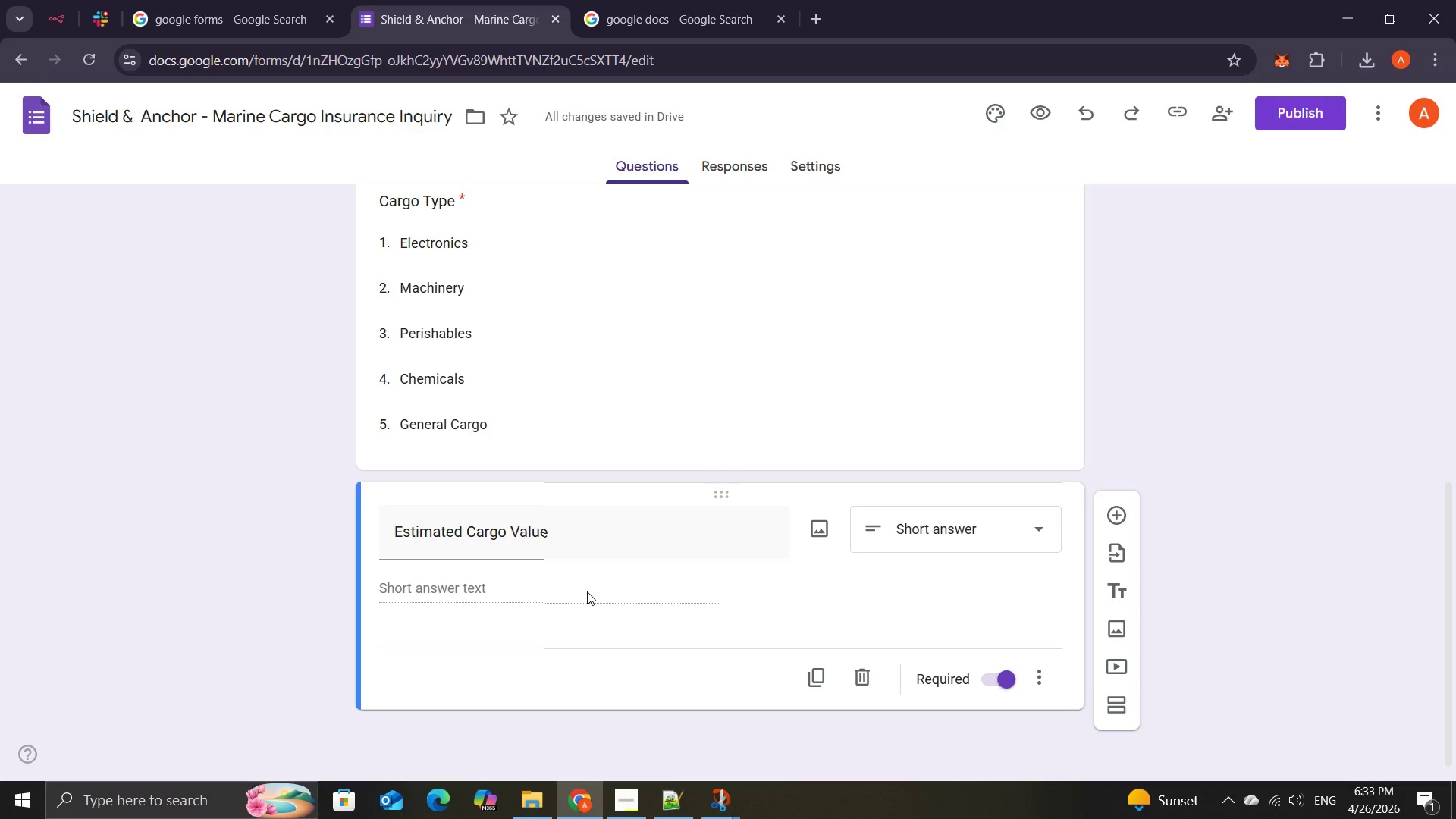 
double_click([587, 592])
 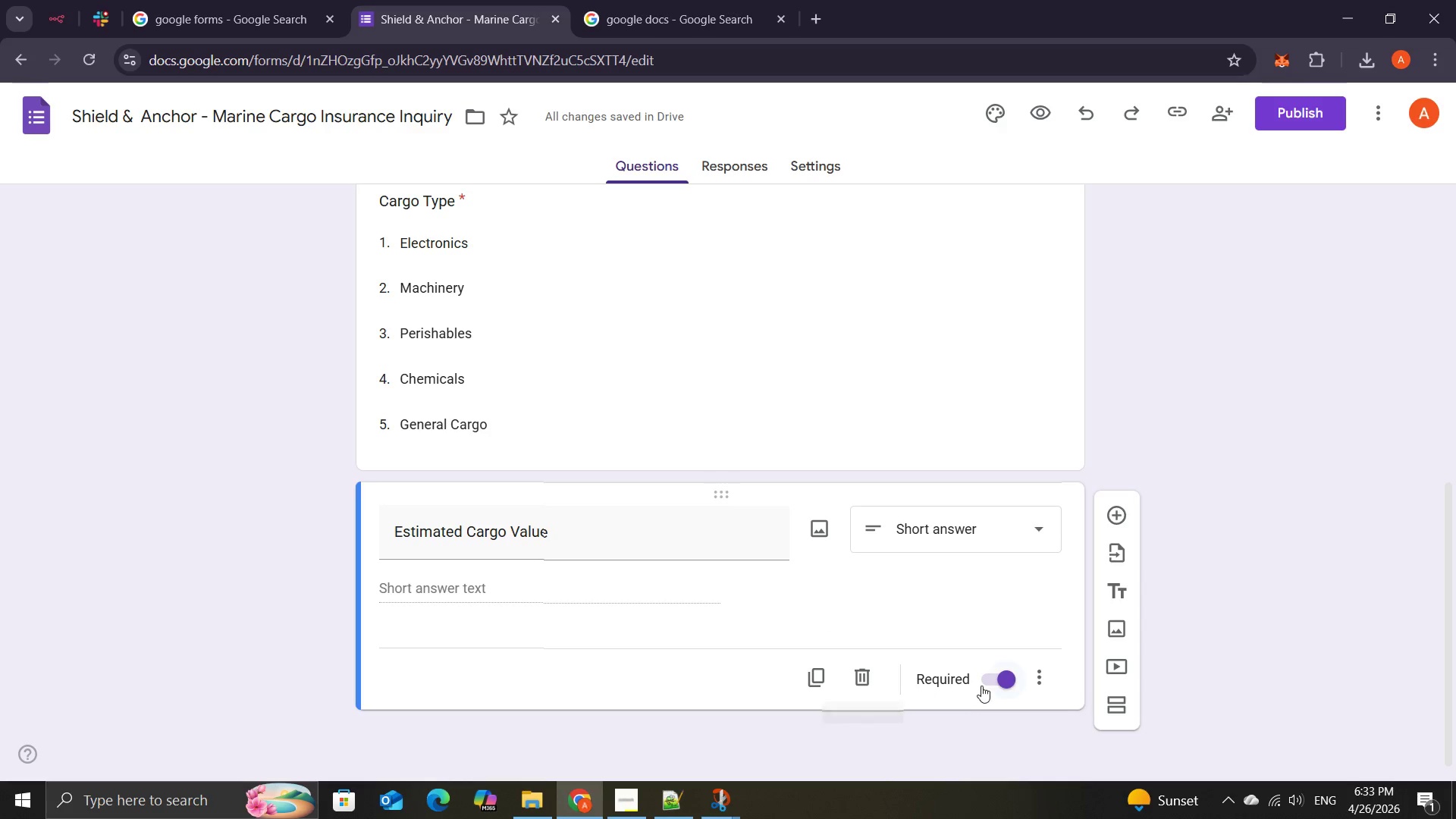 
left_click([981, 686])
 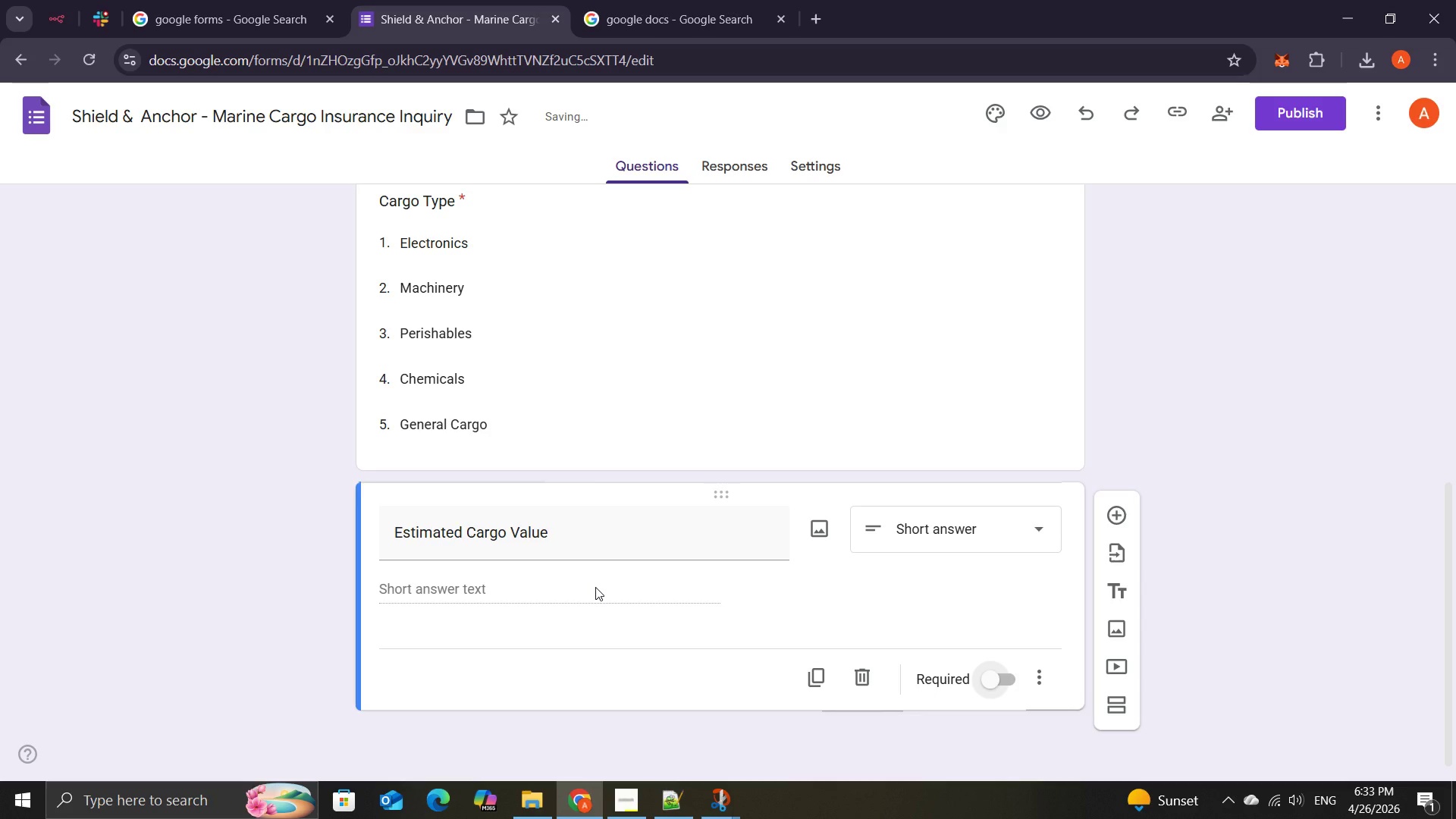 
left_click([595, 587])
 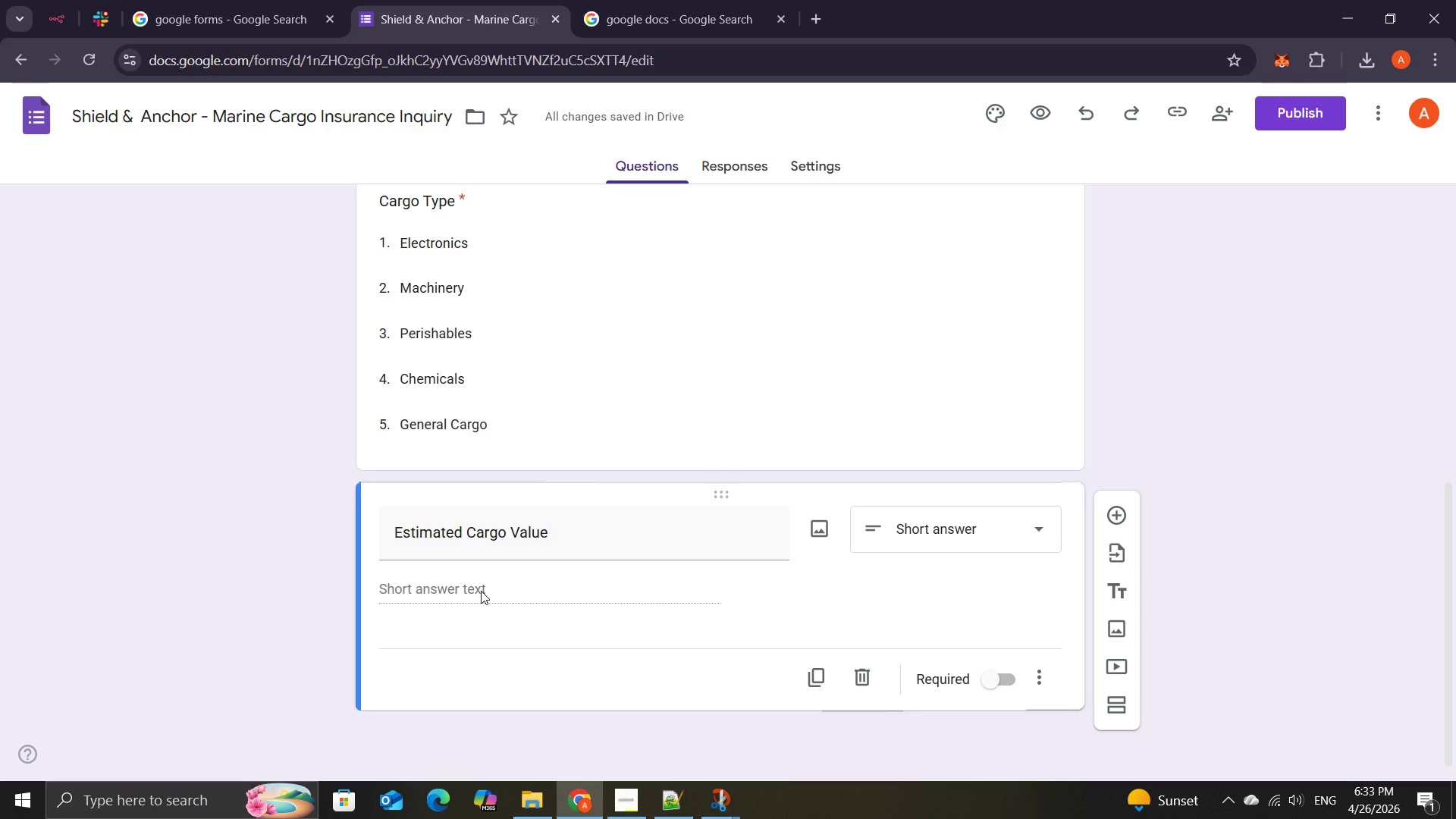 
double_click([481, 591])
 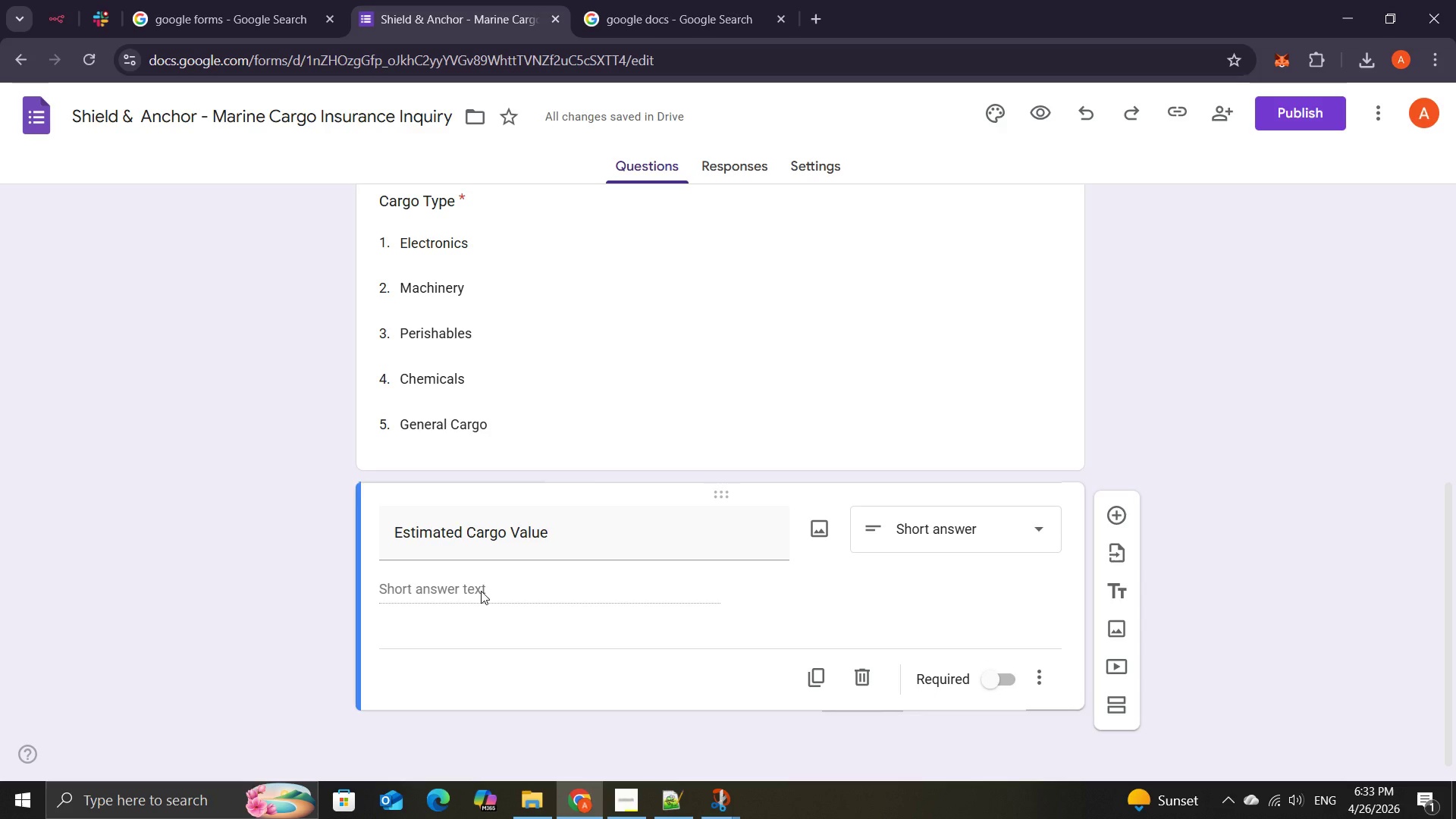 
left_click([481, 591])
 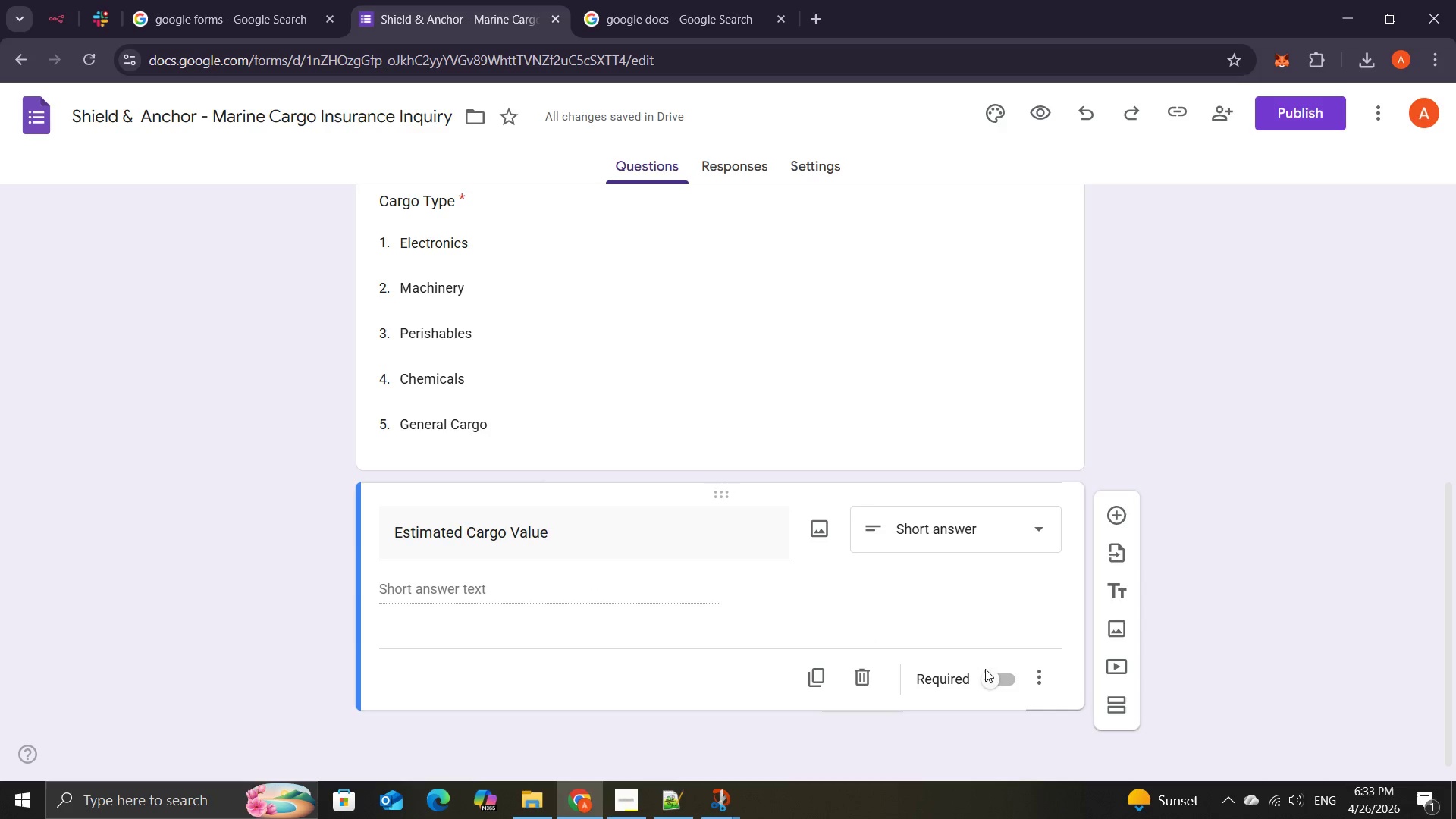 
left_click([986, 670])
 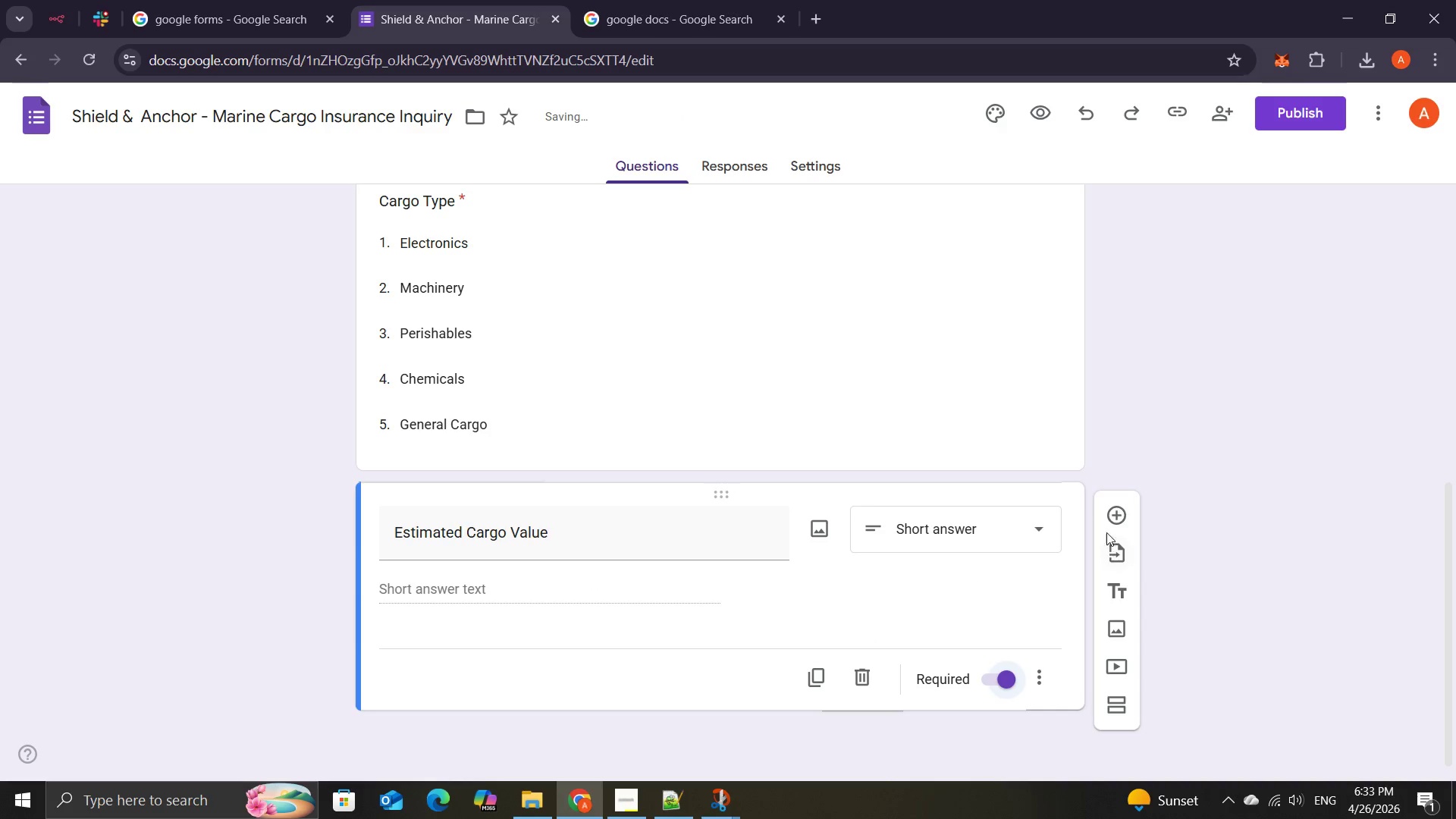 
left_click([1114, 519])
 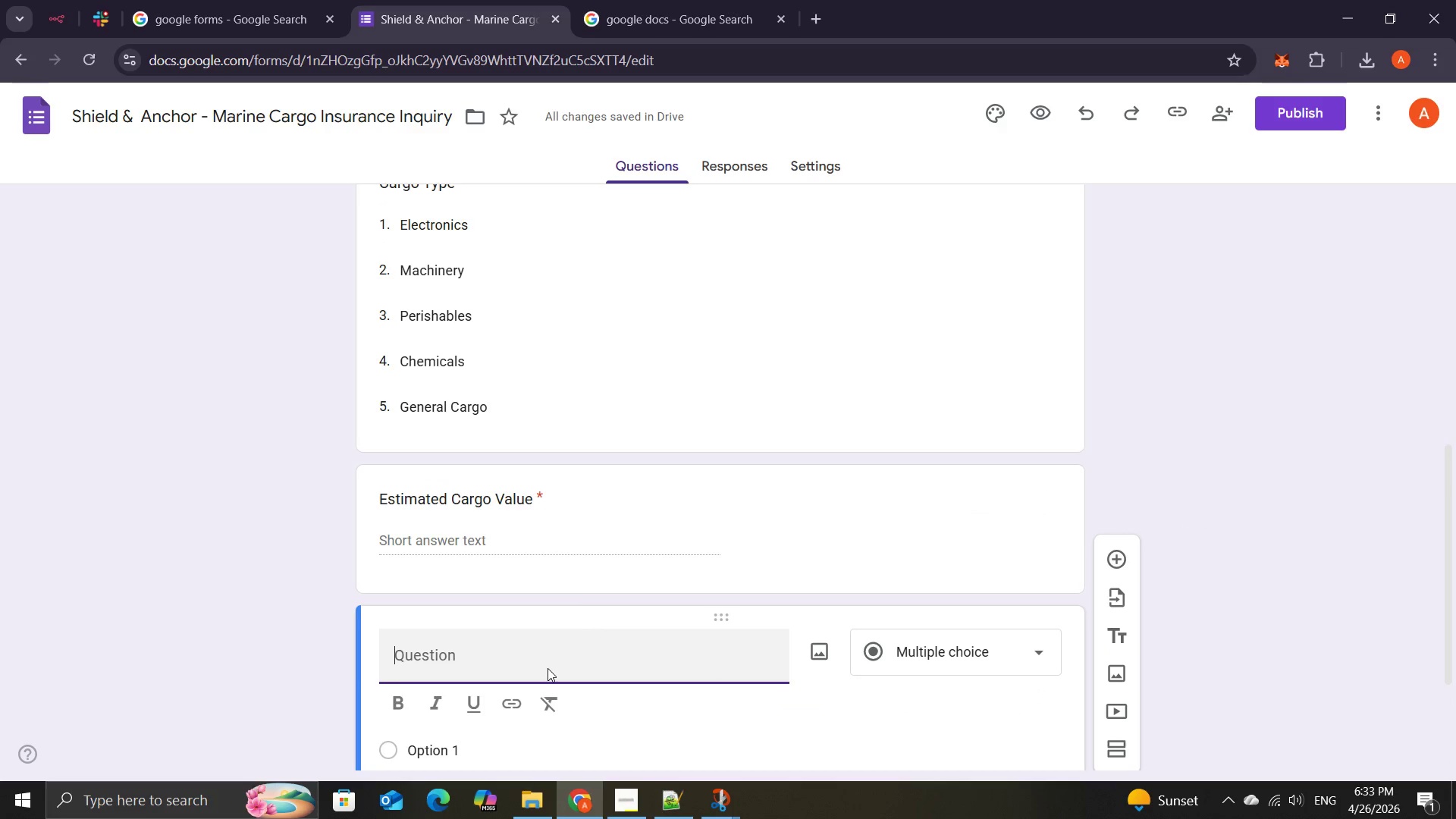 
wait(11.16)
 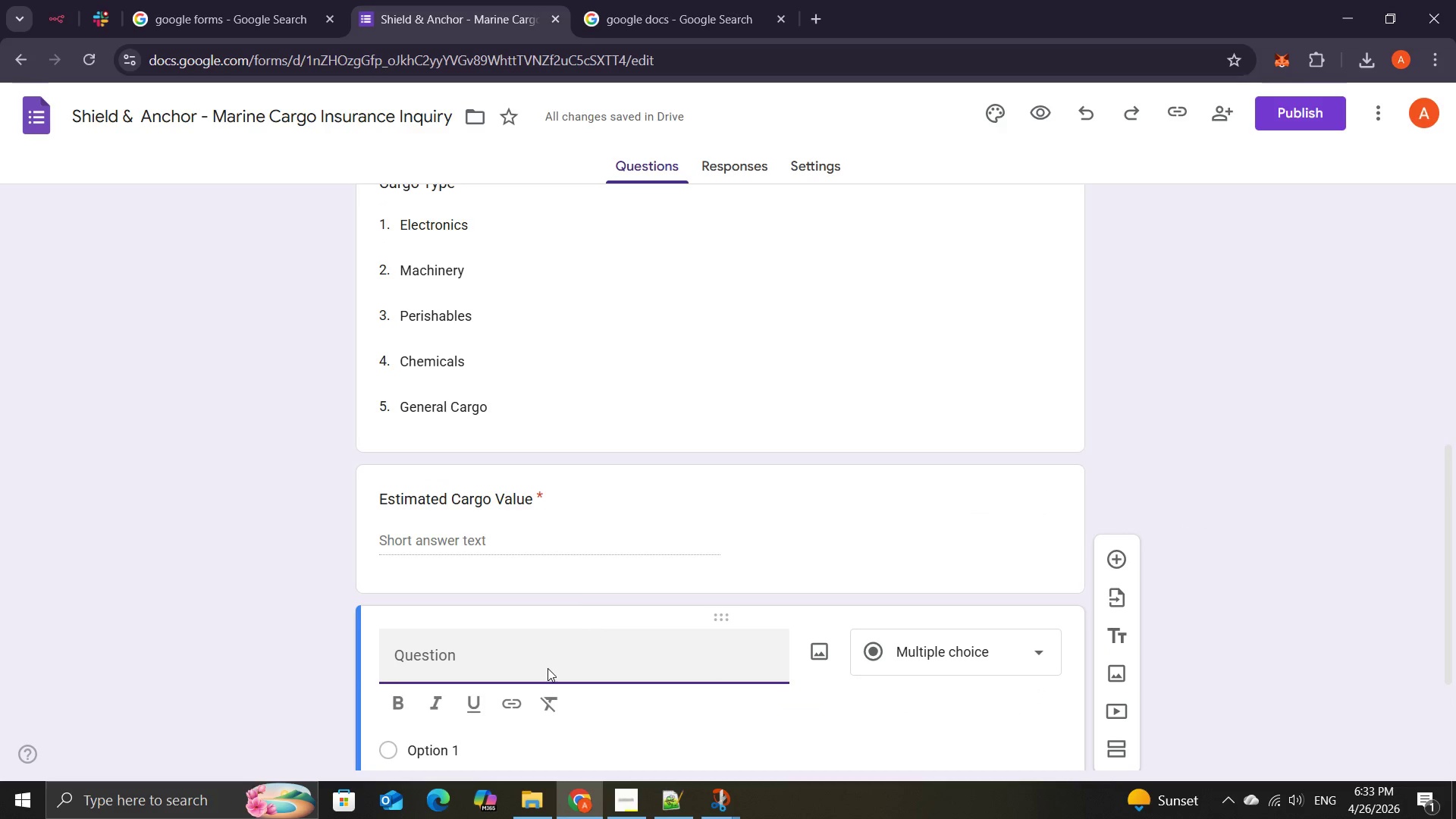 
type(Coverage Detail )
key(Backspace)
key(Backspace)
key(Backspace)
type(etail)
 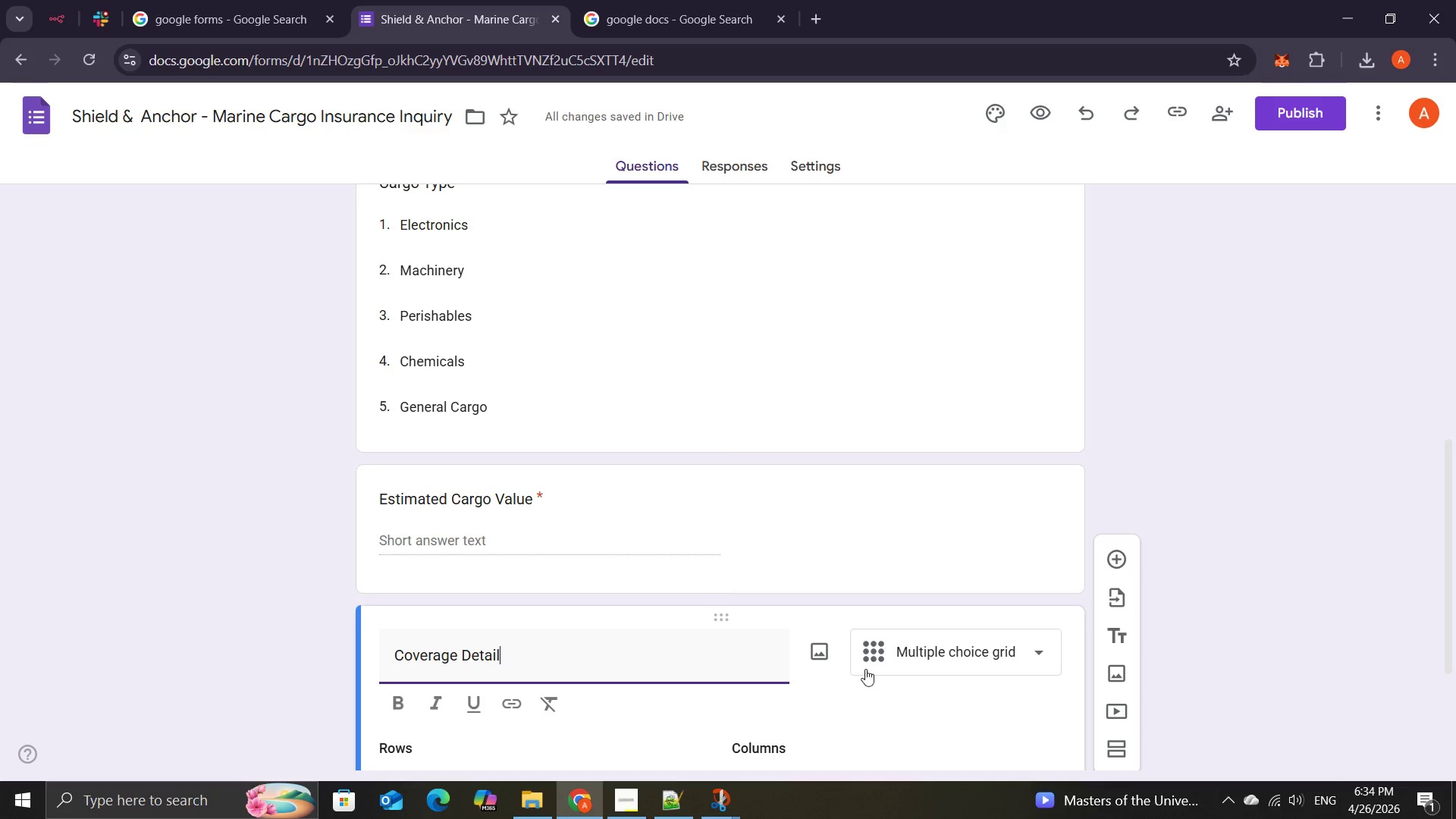 
wait(6.06)
 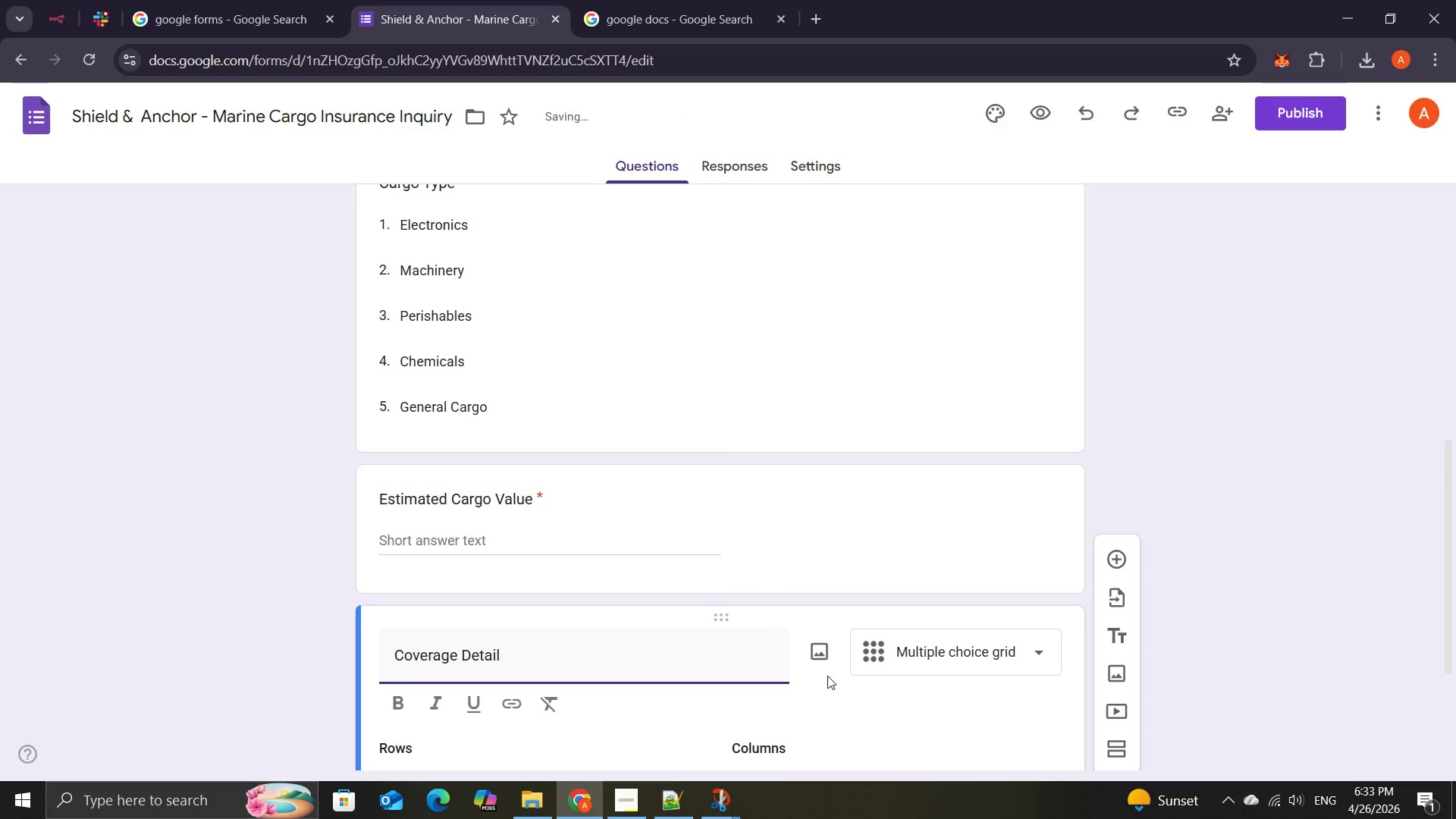 
key(S)
 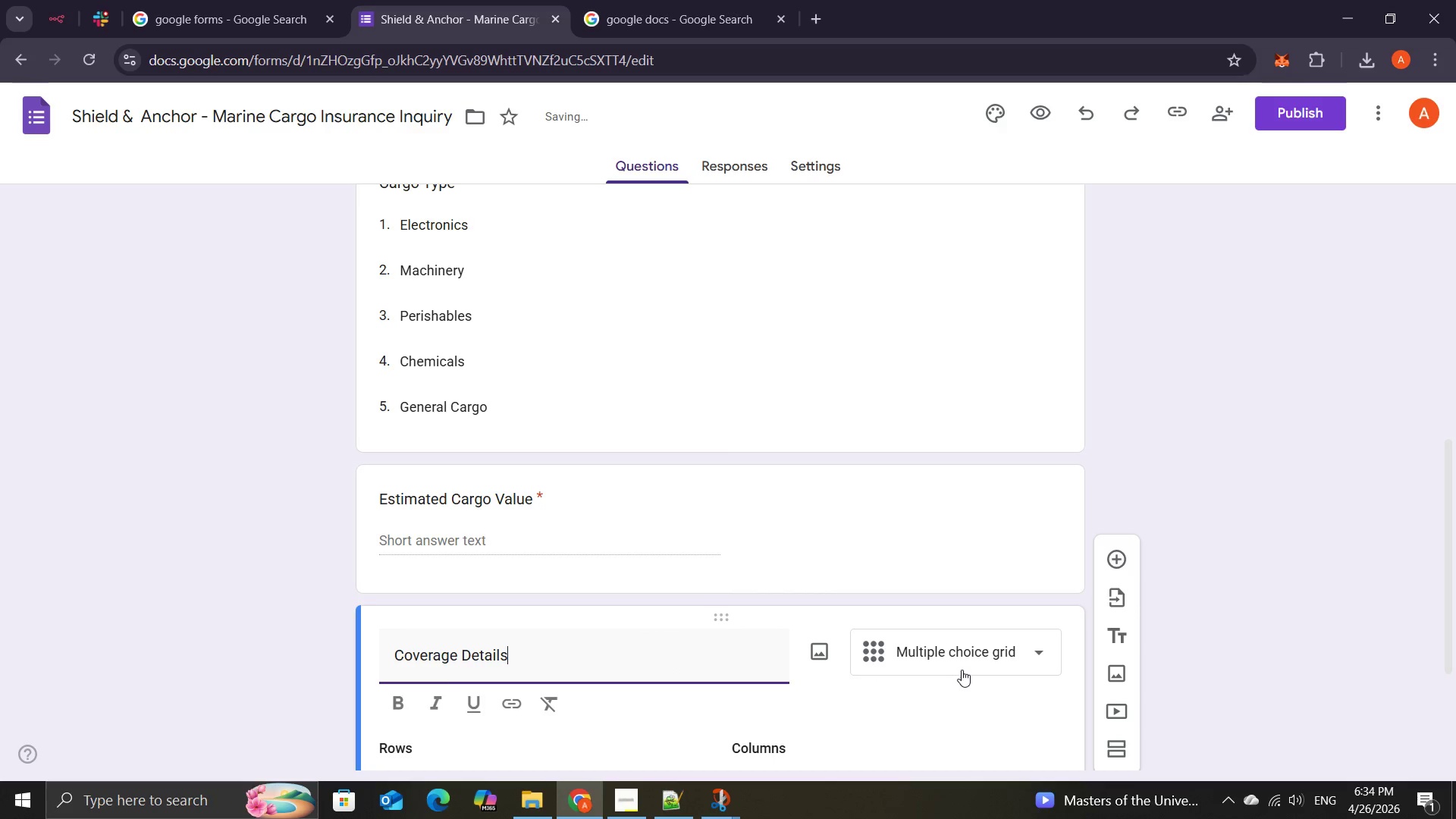 
left_click([962, 663])
 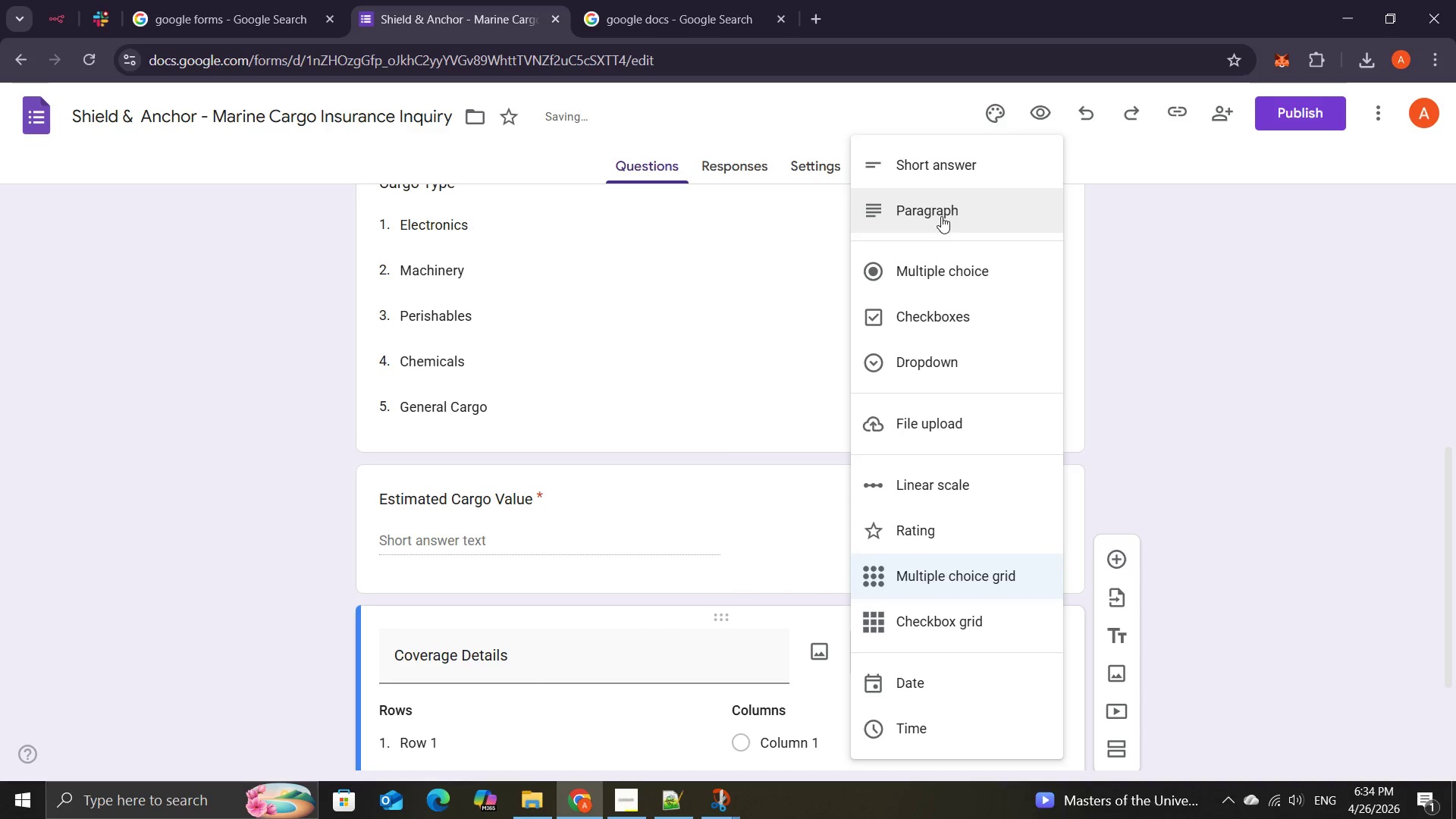 
left_click([940, 215])
 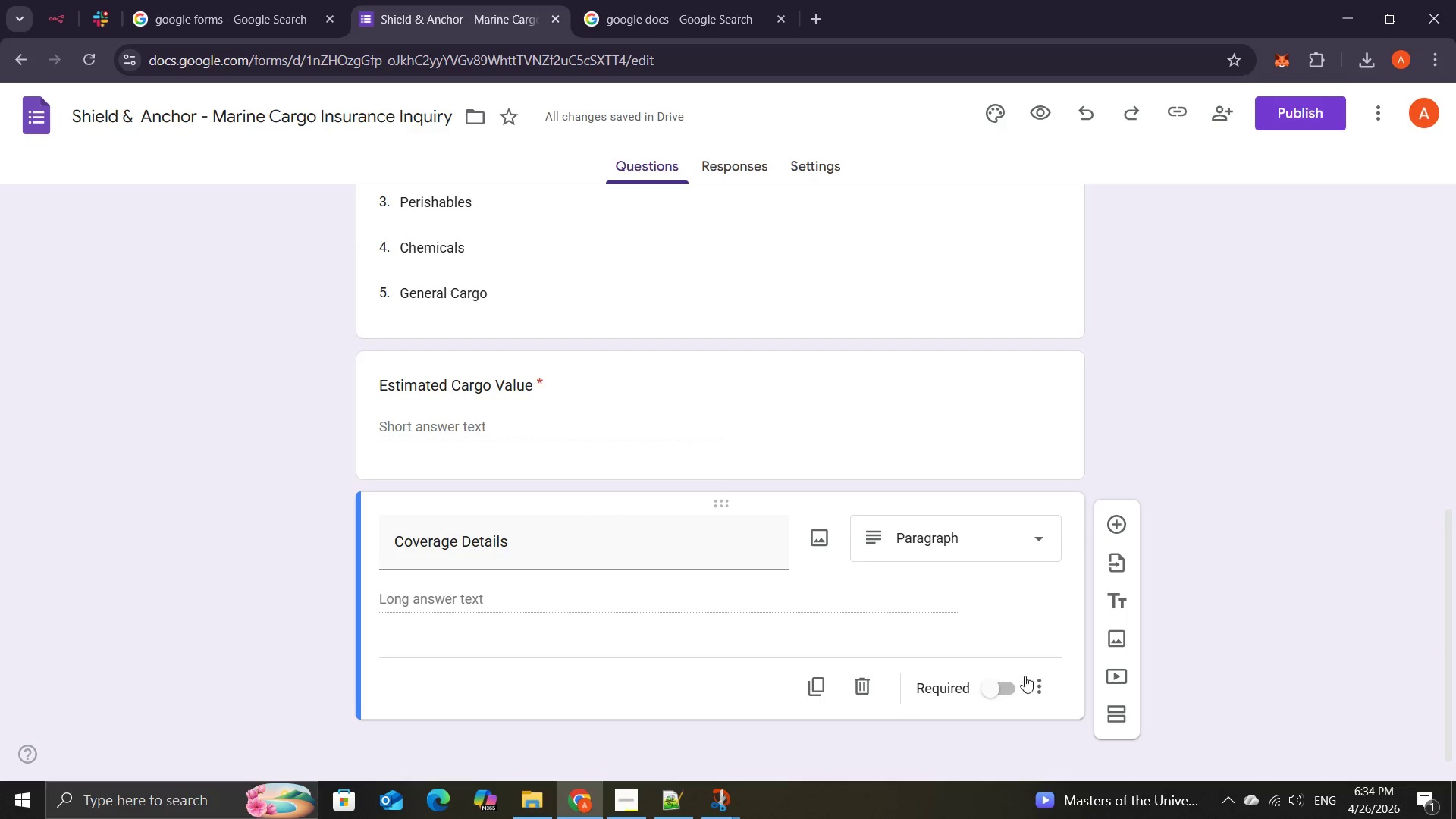 
left_click([1011, 694])
 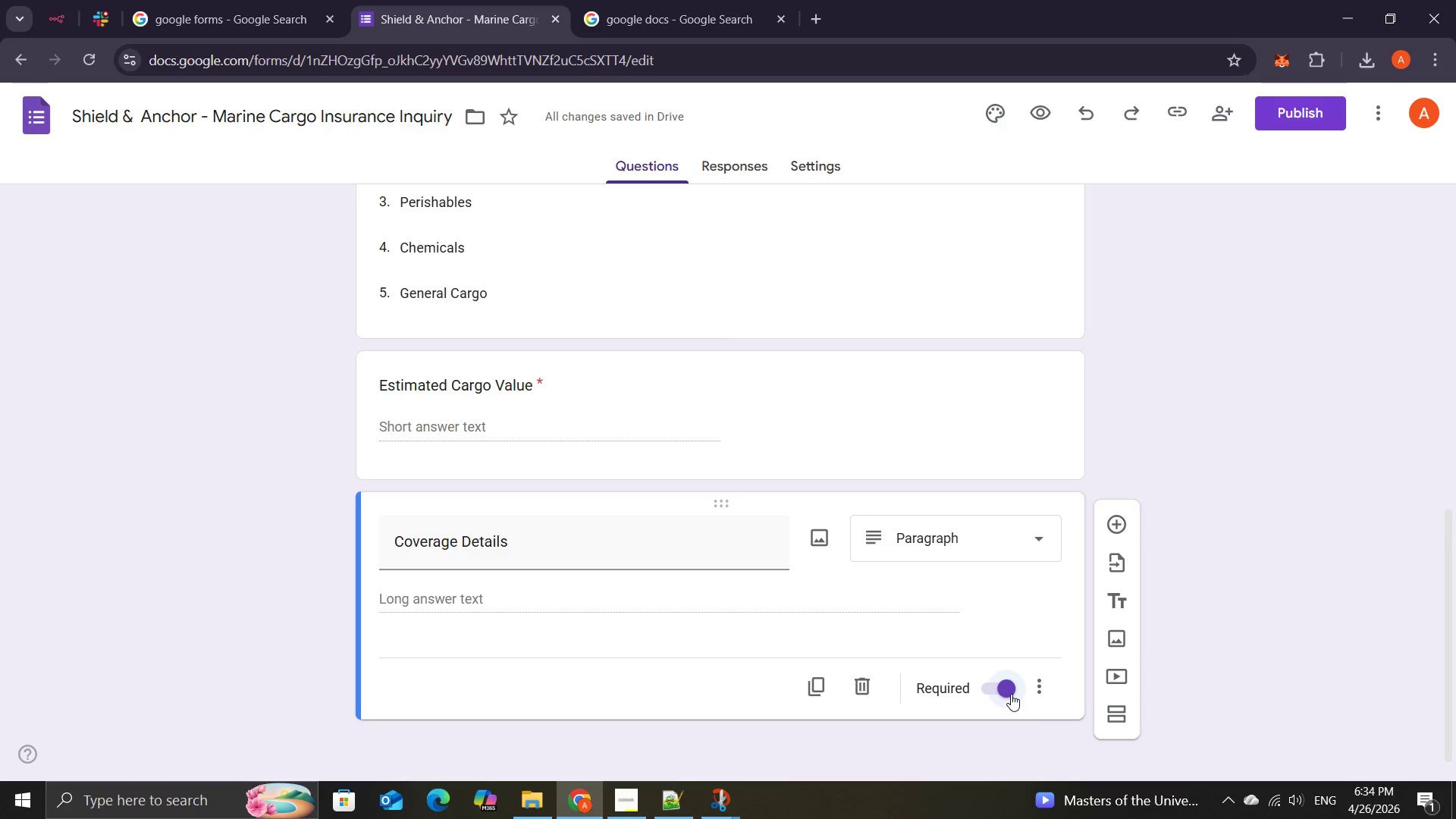 
wait(26.27)
 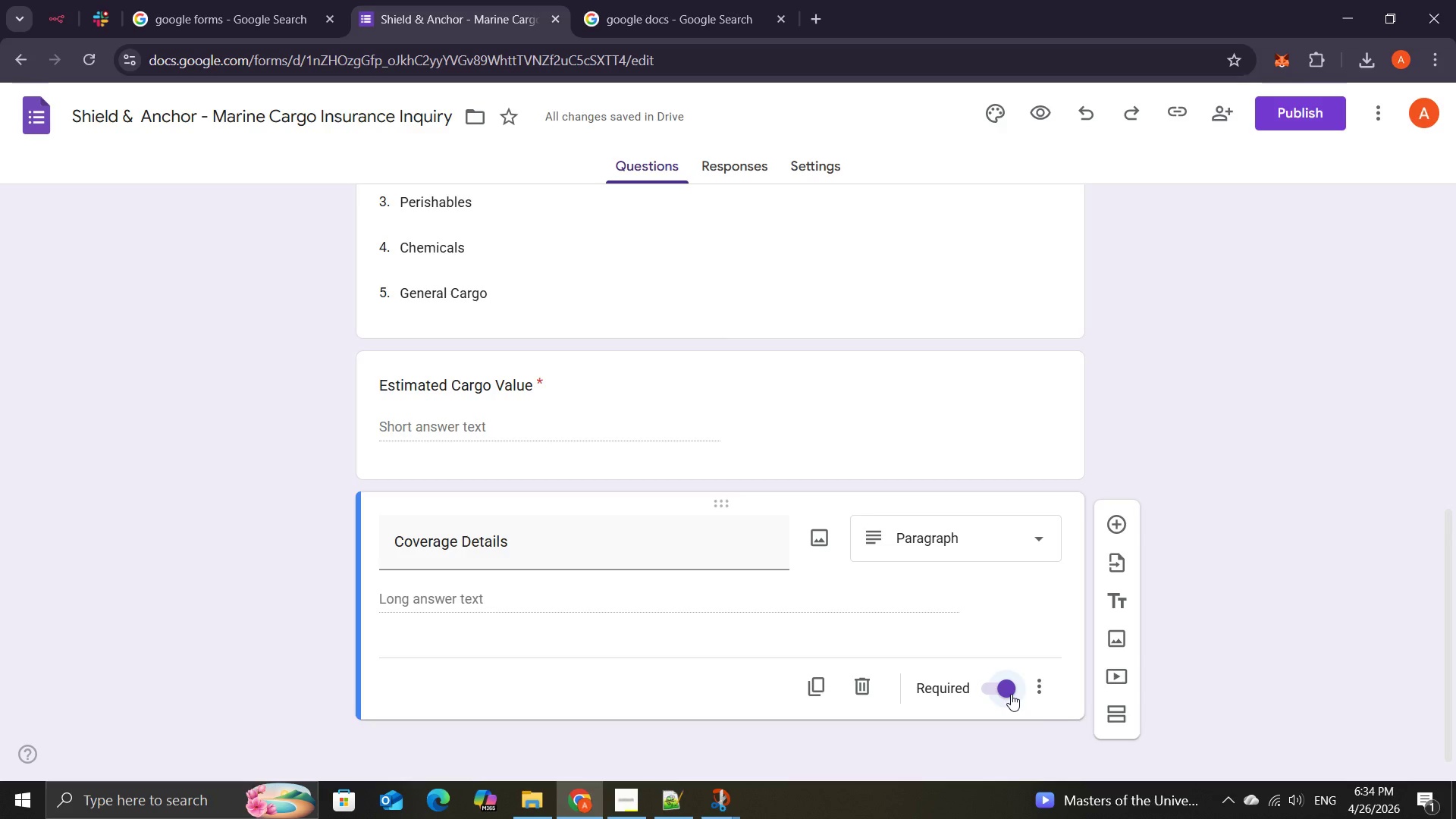 
left_click([1039, 676])
 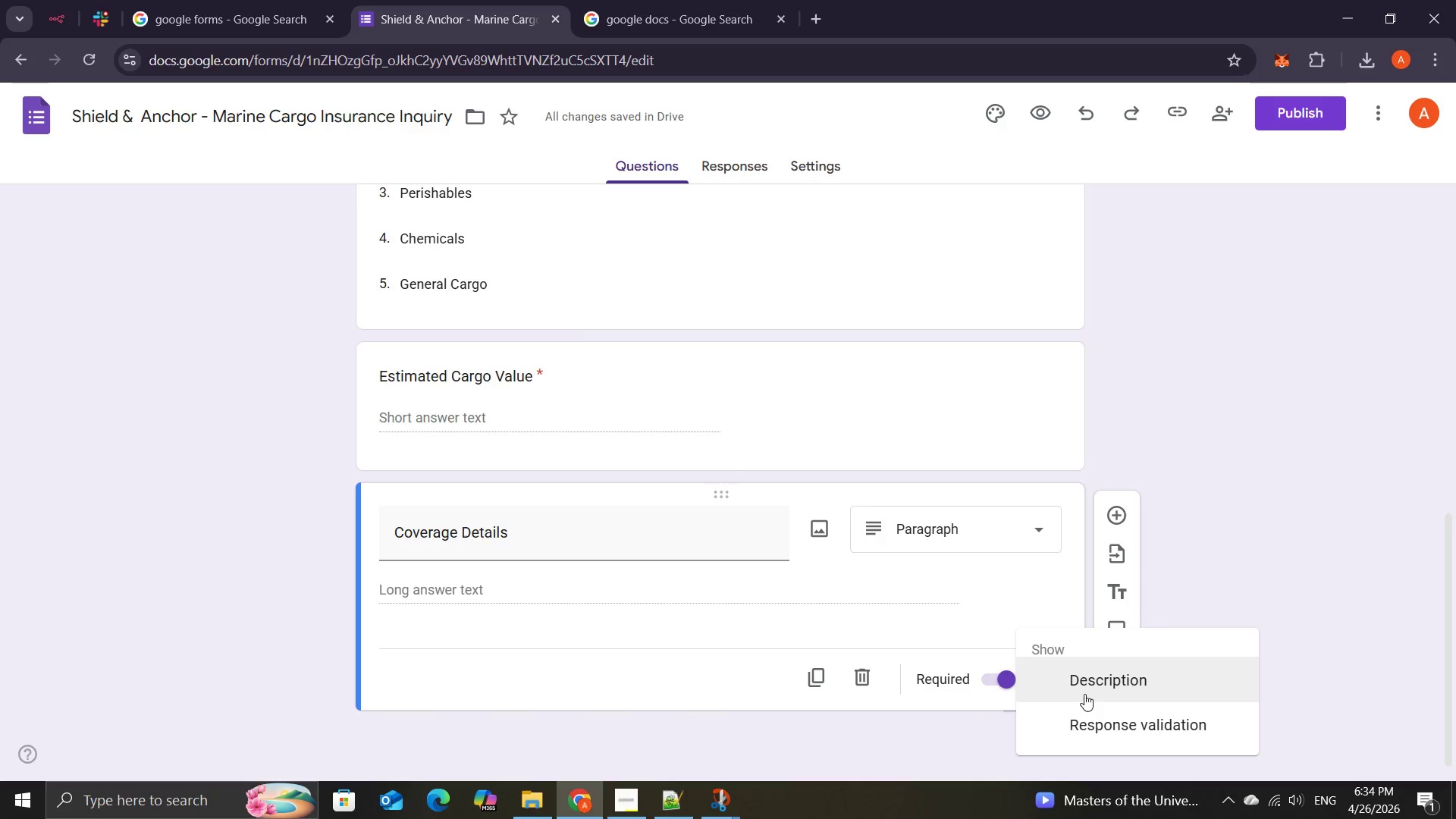 
left_click([1087, 686])
 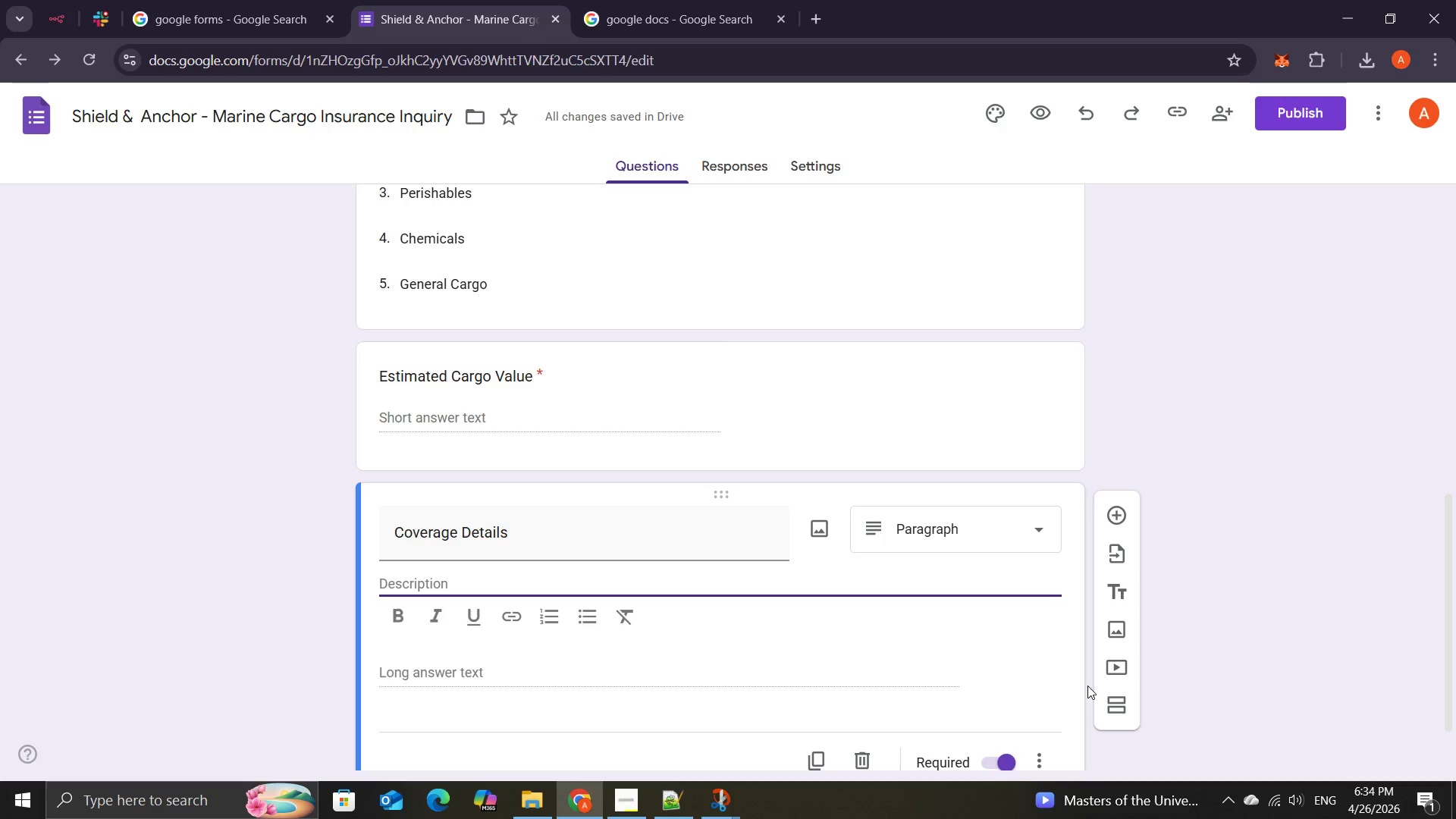 
type(Briefly Explain )
 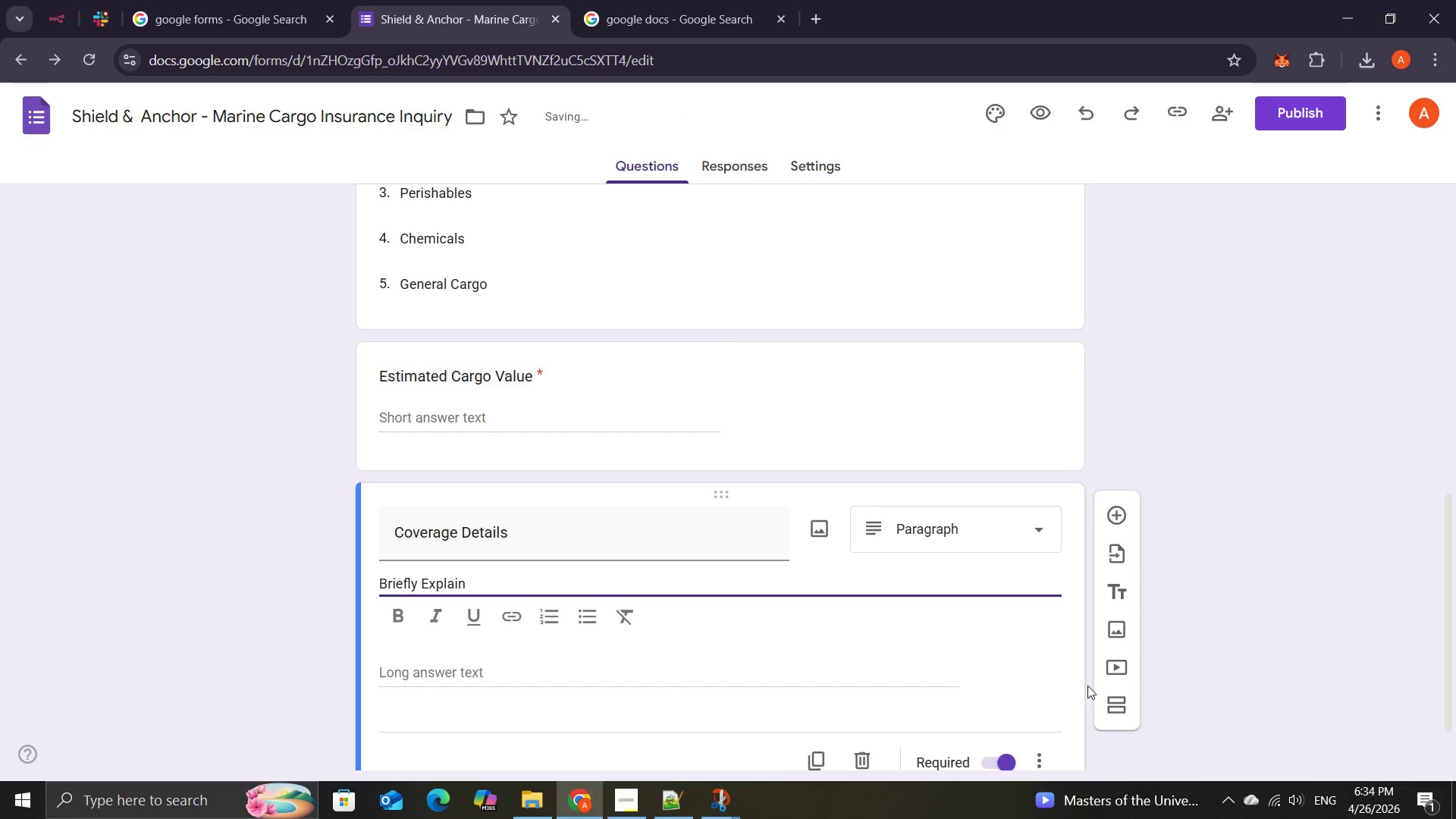 
wait(6.88)
 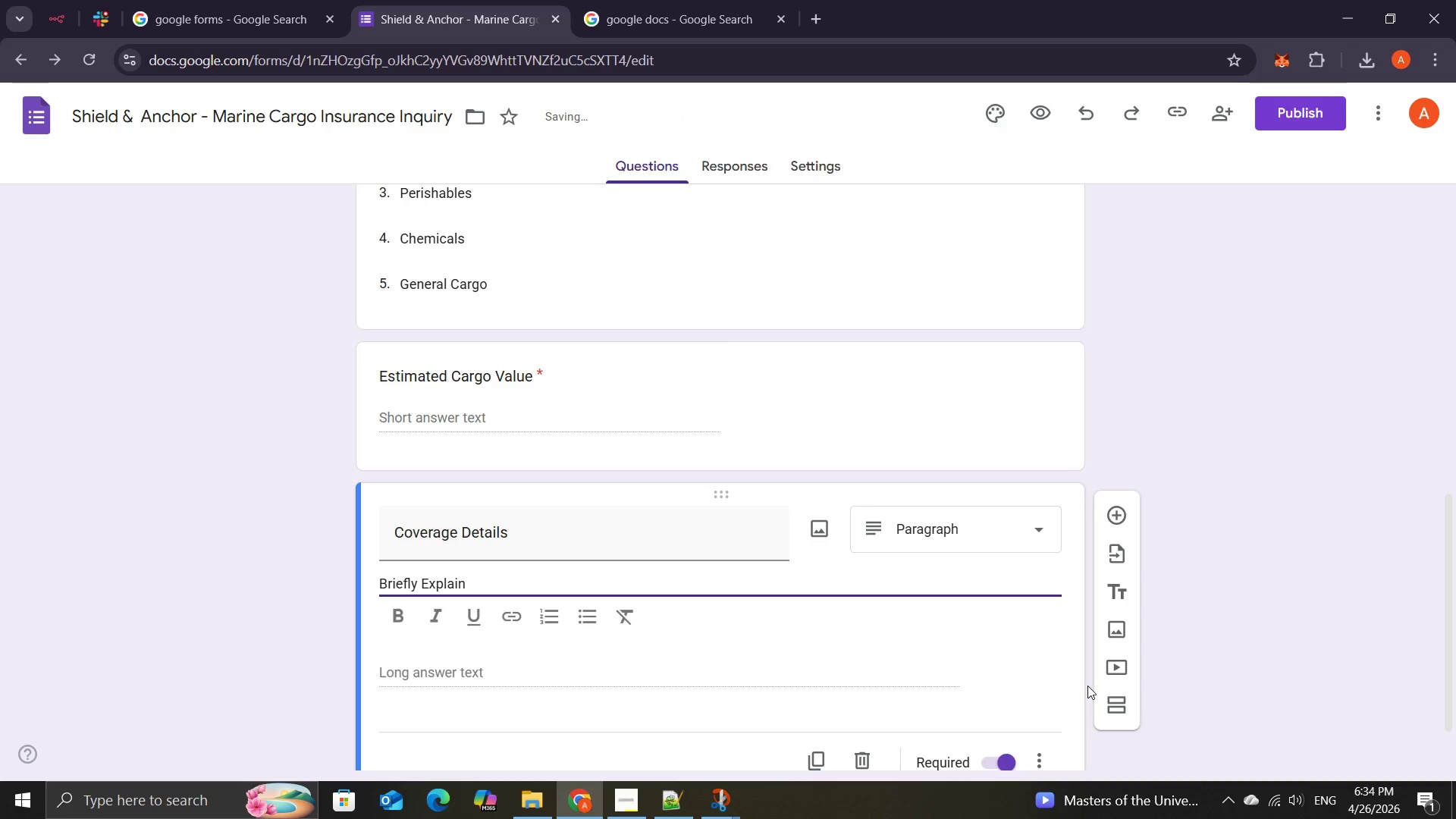 
type(your Coverege )
key(Backspace)
key(Backspace)
key(Backspace)
key(Backspace)
type(age needs)
 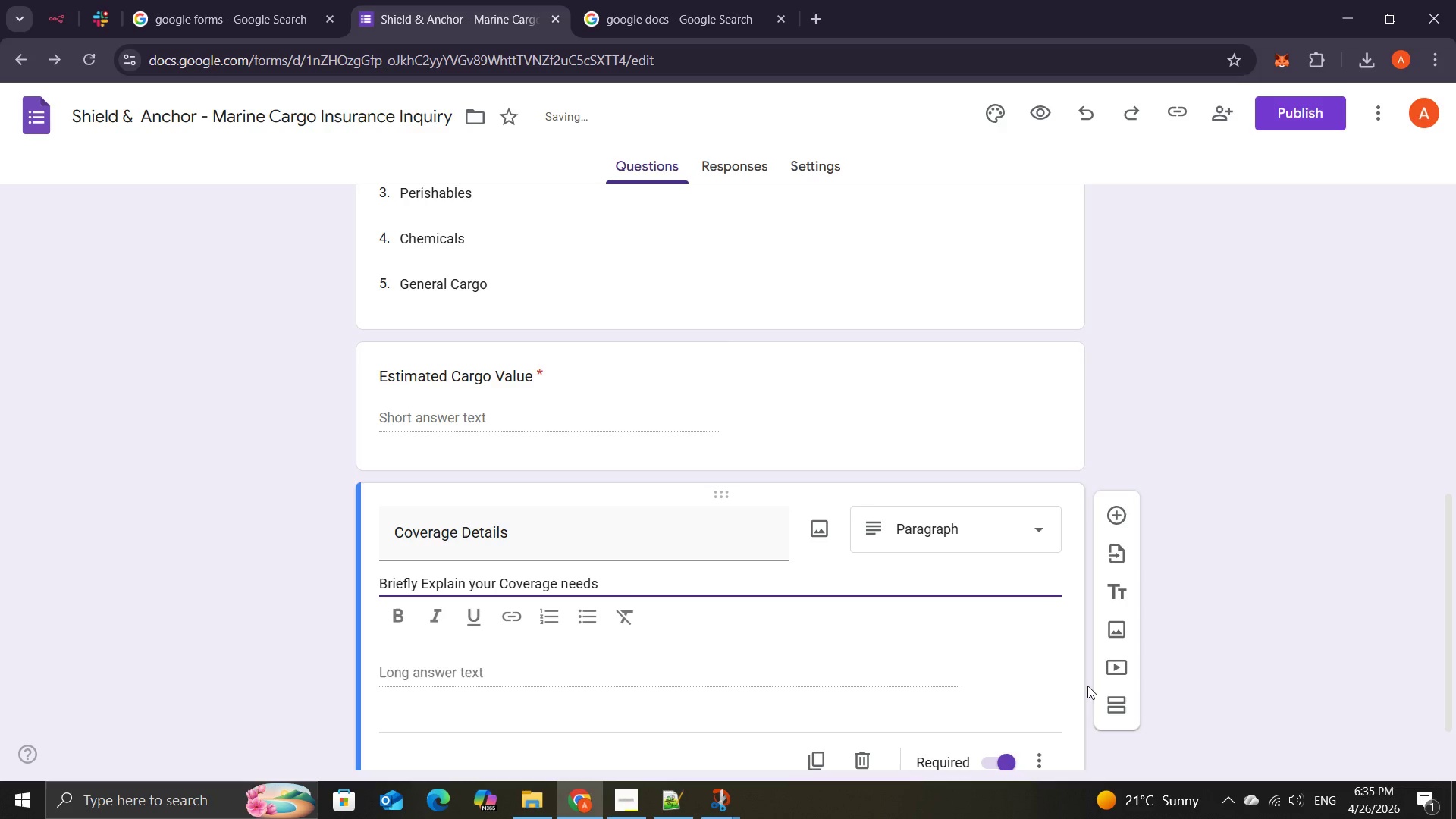 
wait(5.11)
 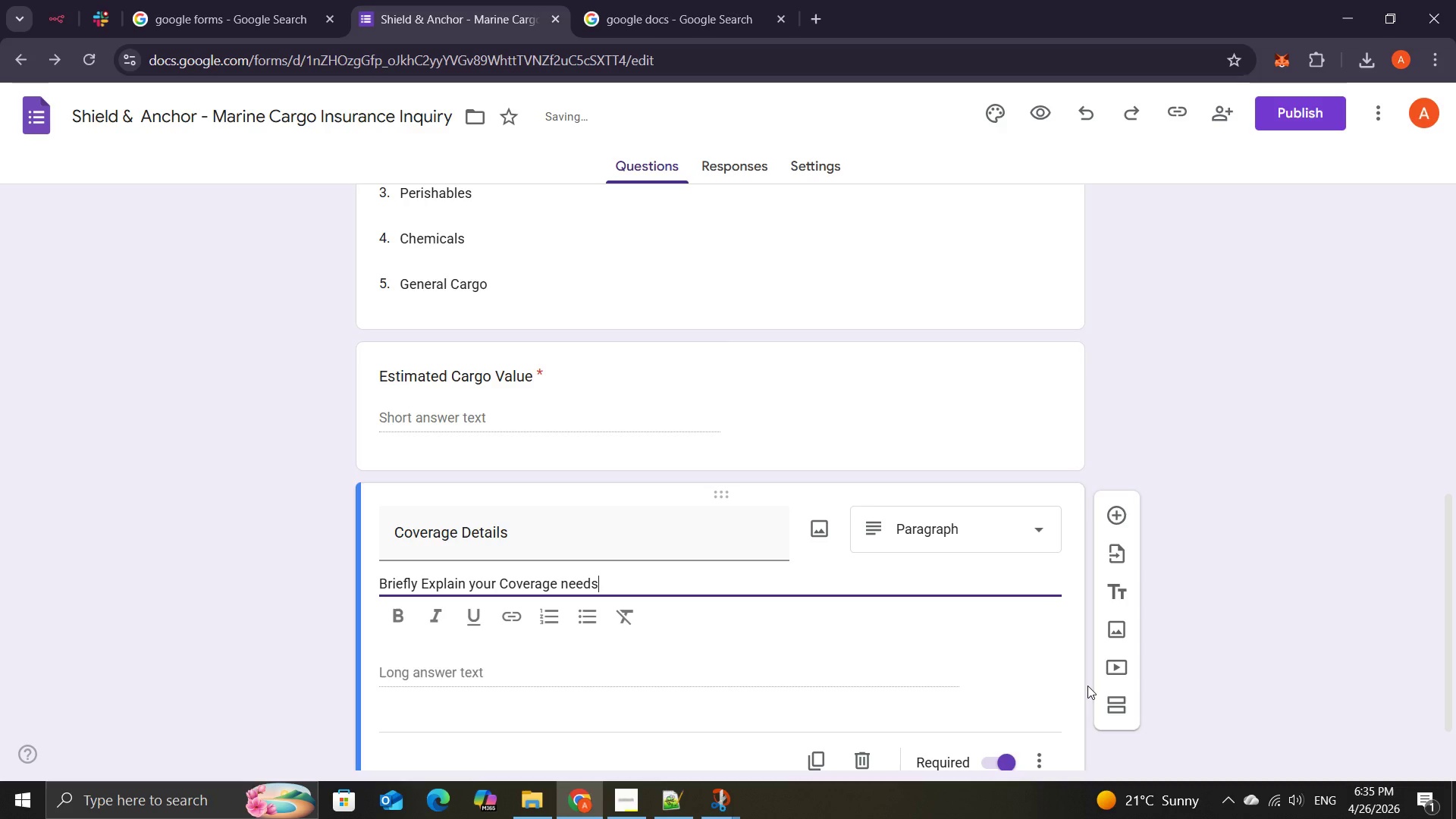 
left_click([1127, 685])
 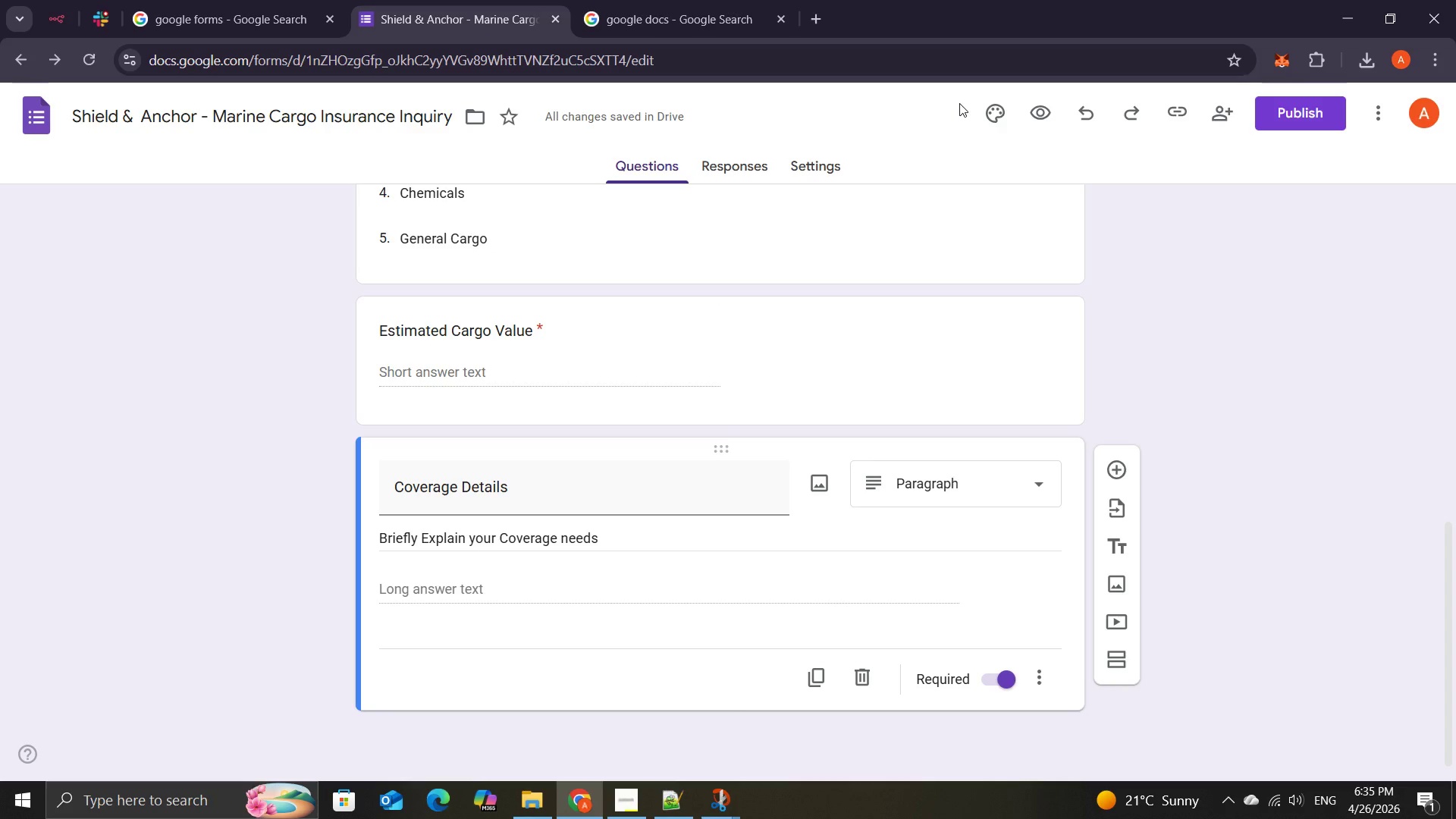 
wait(23.34)
 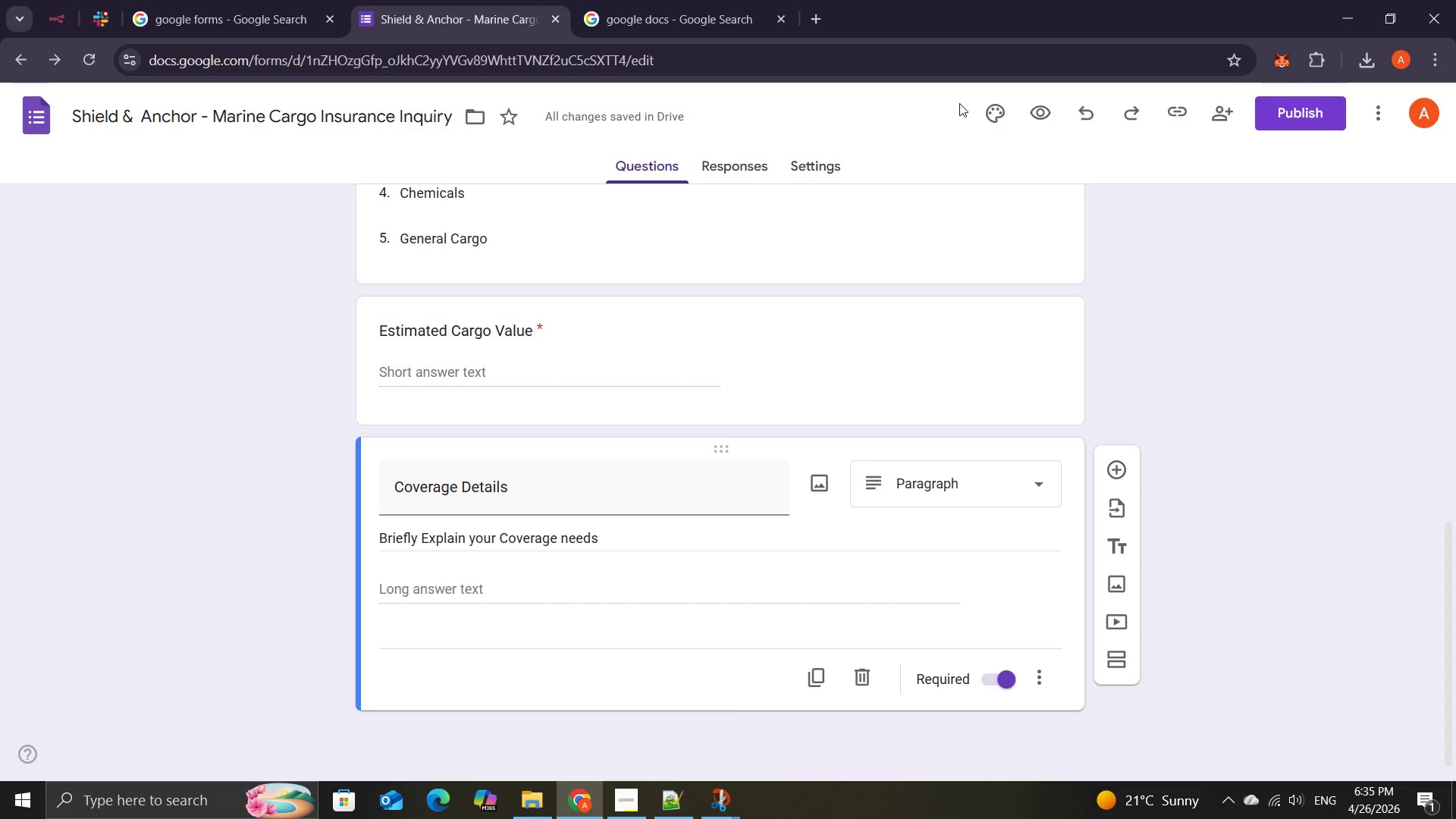 
left_click([1313, 113])
 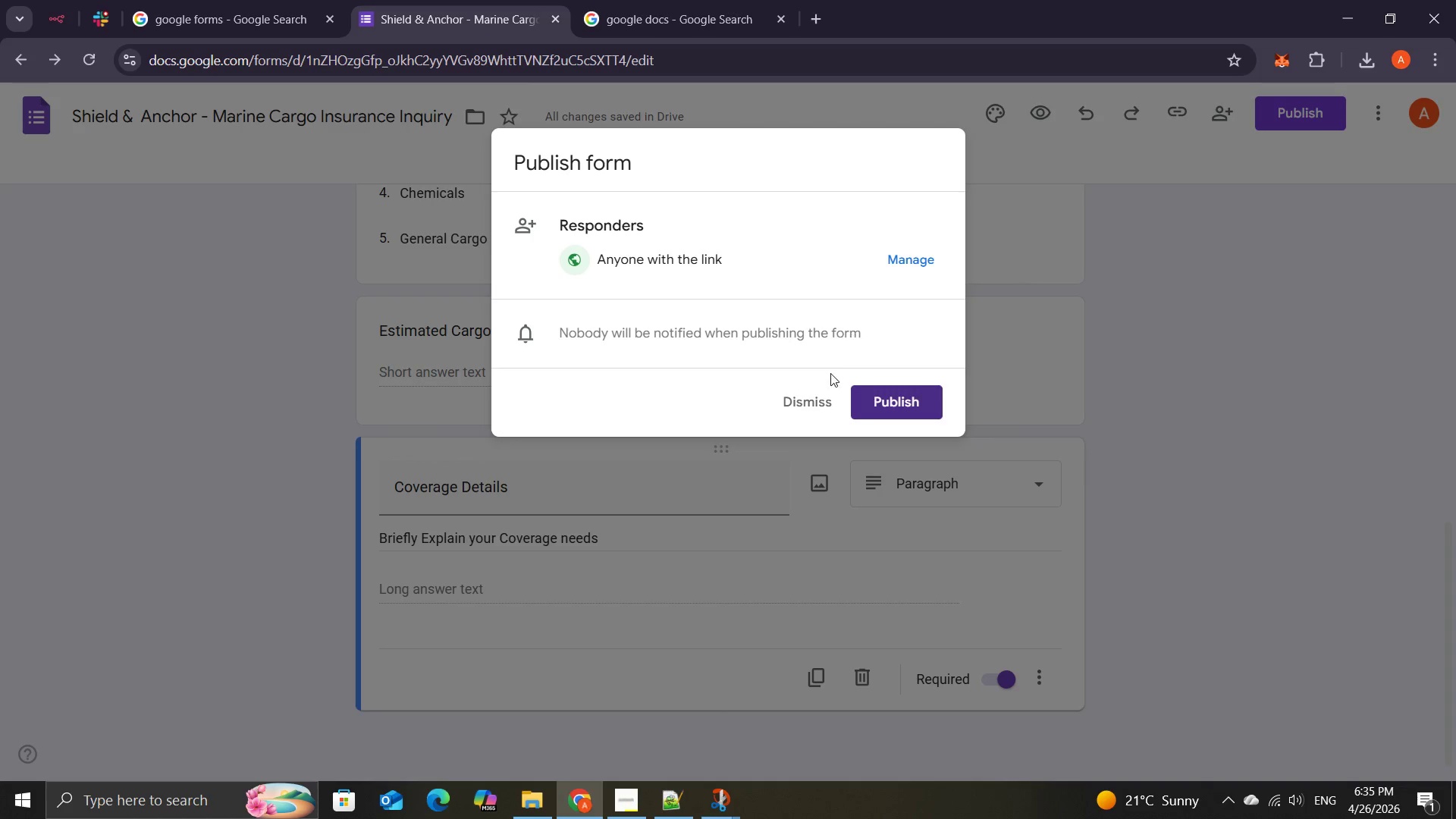 
wait(5.55)
 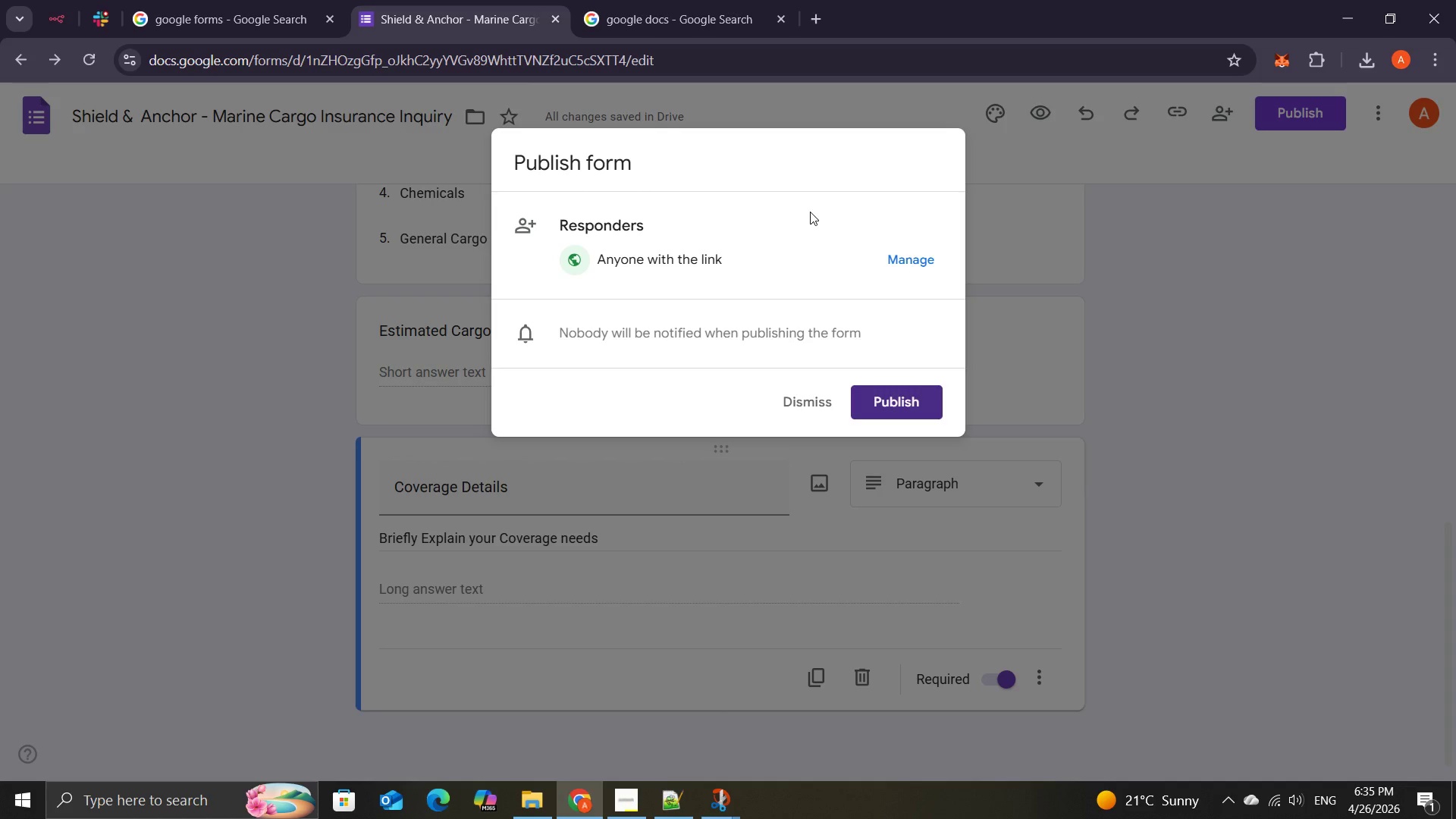 
left_click([882, 392])
 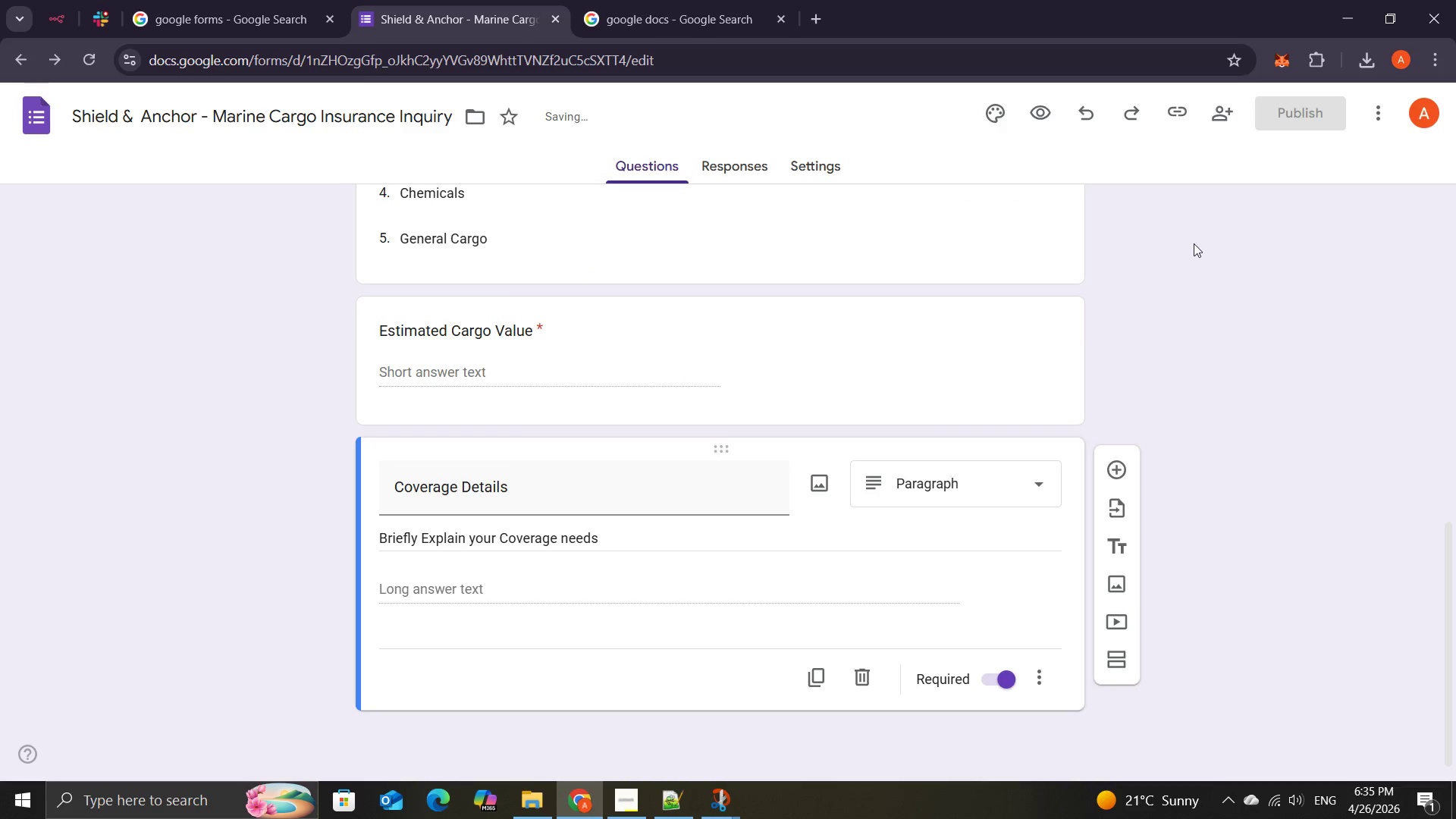 
left_click([1200, 245])
 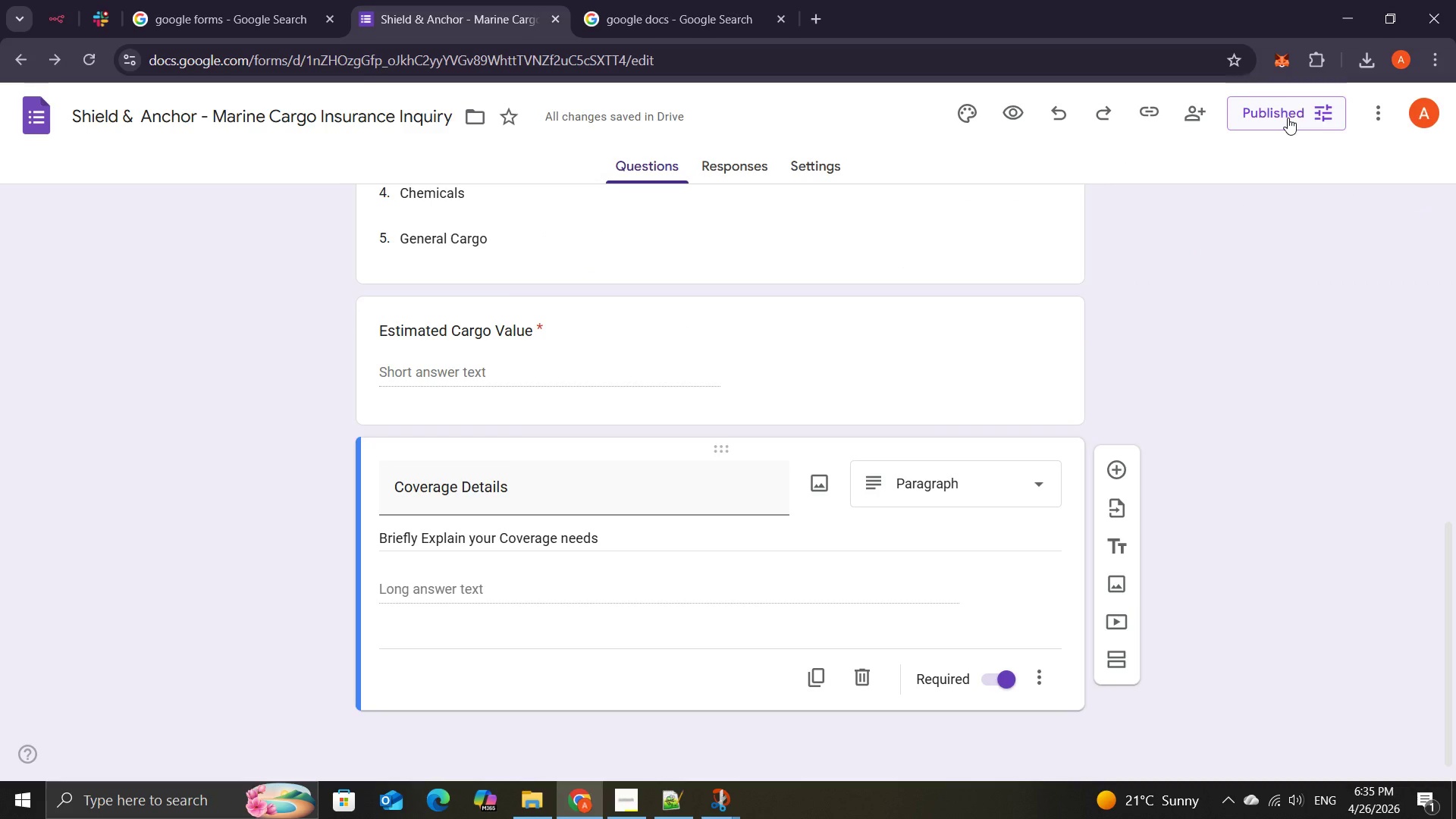 
left_click([1288, 118])
 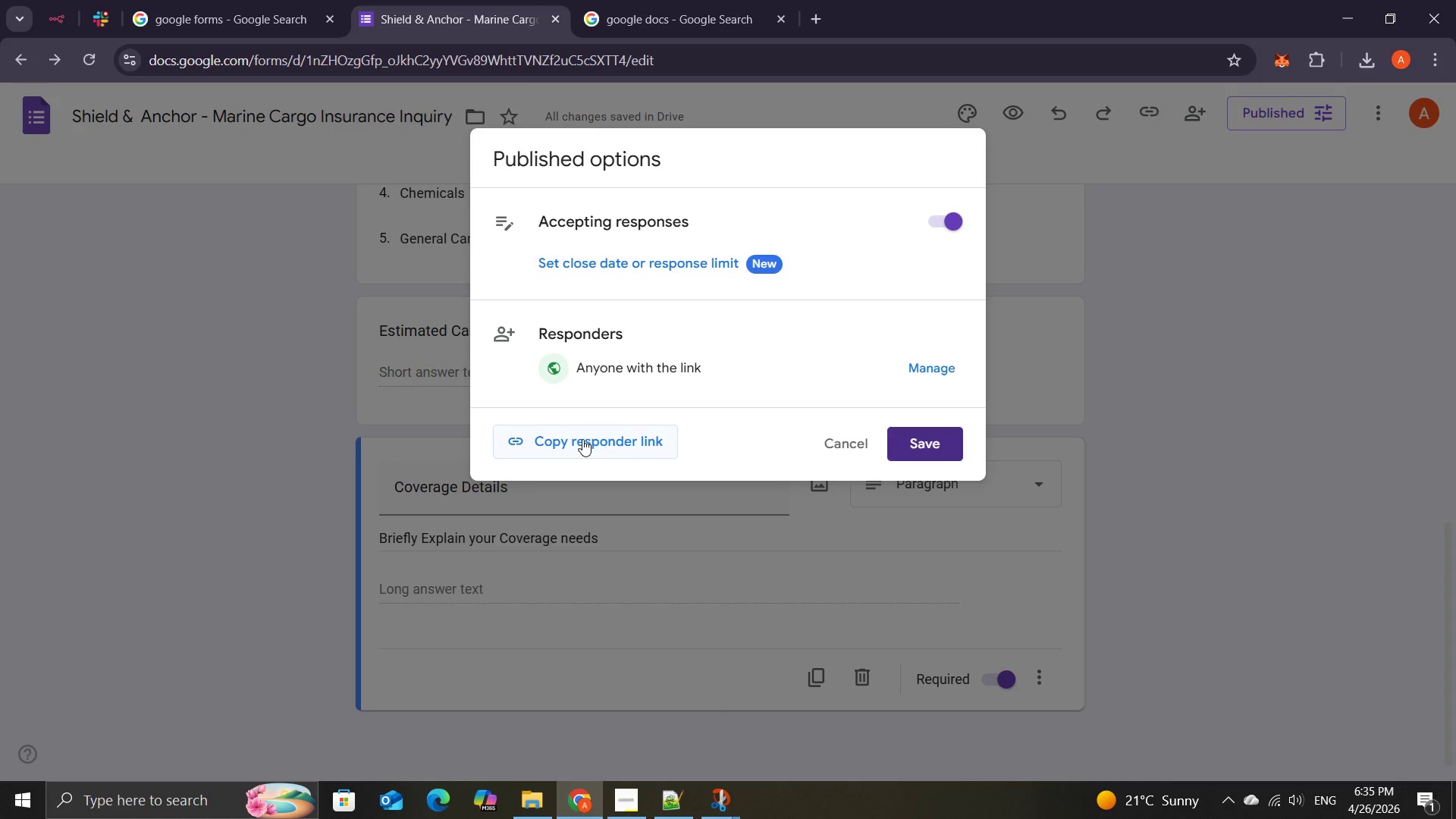 
left_click([582, 439])
 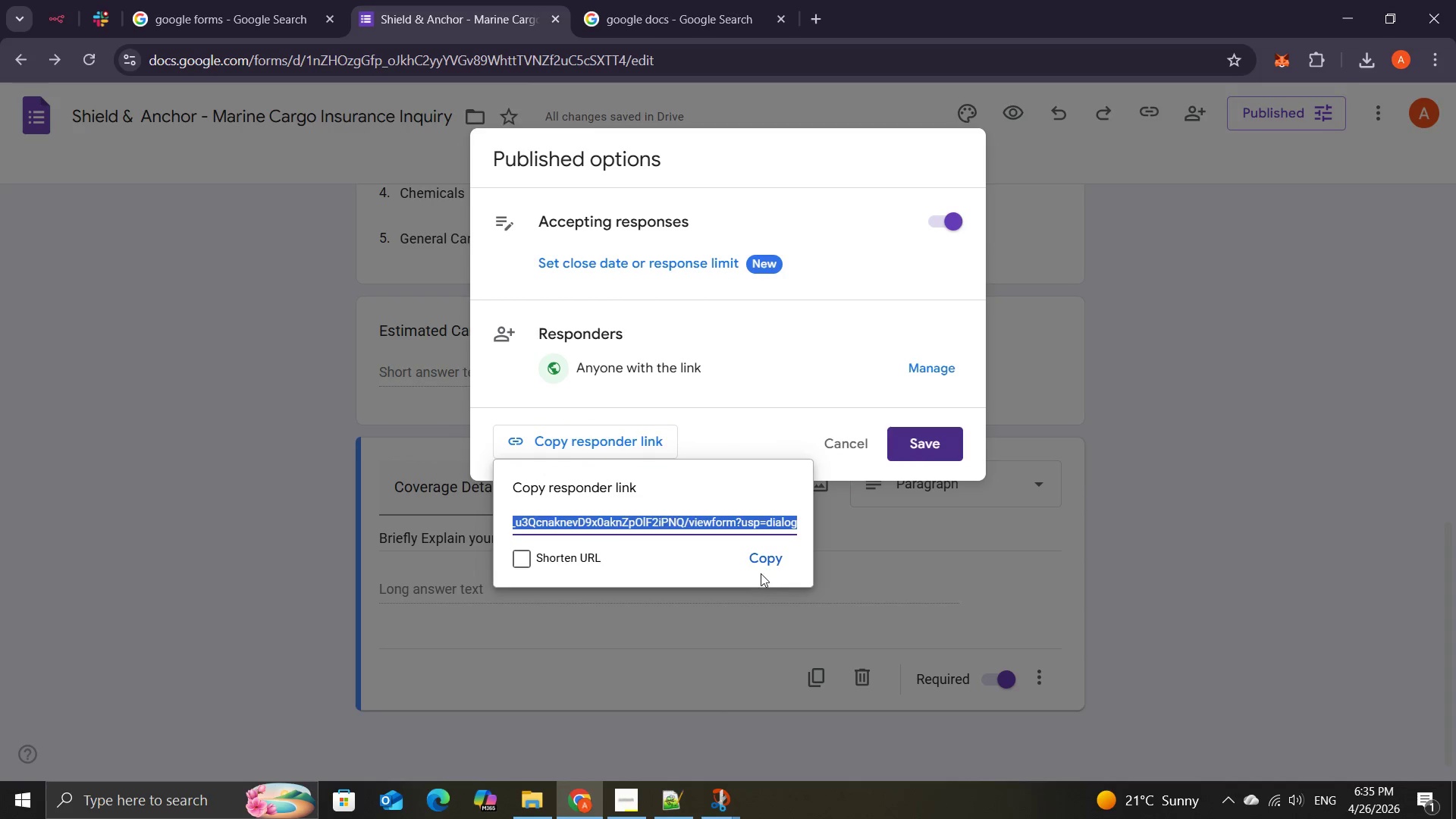 
left_click([767, 557])
 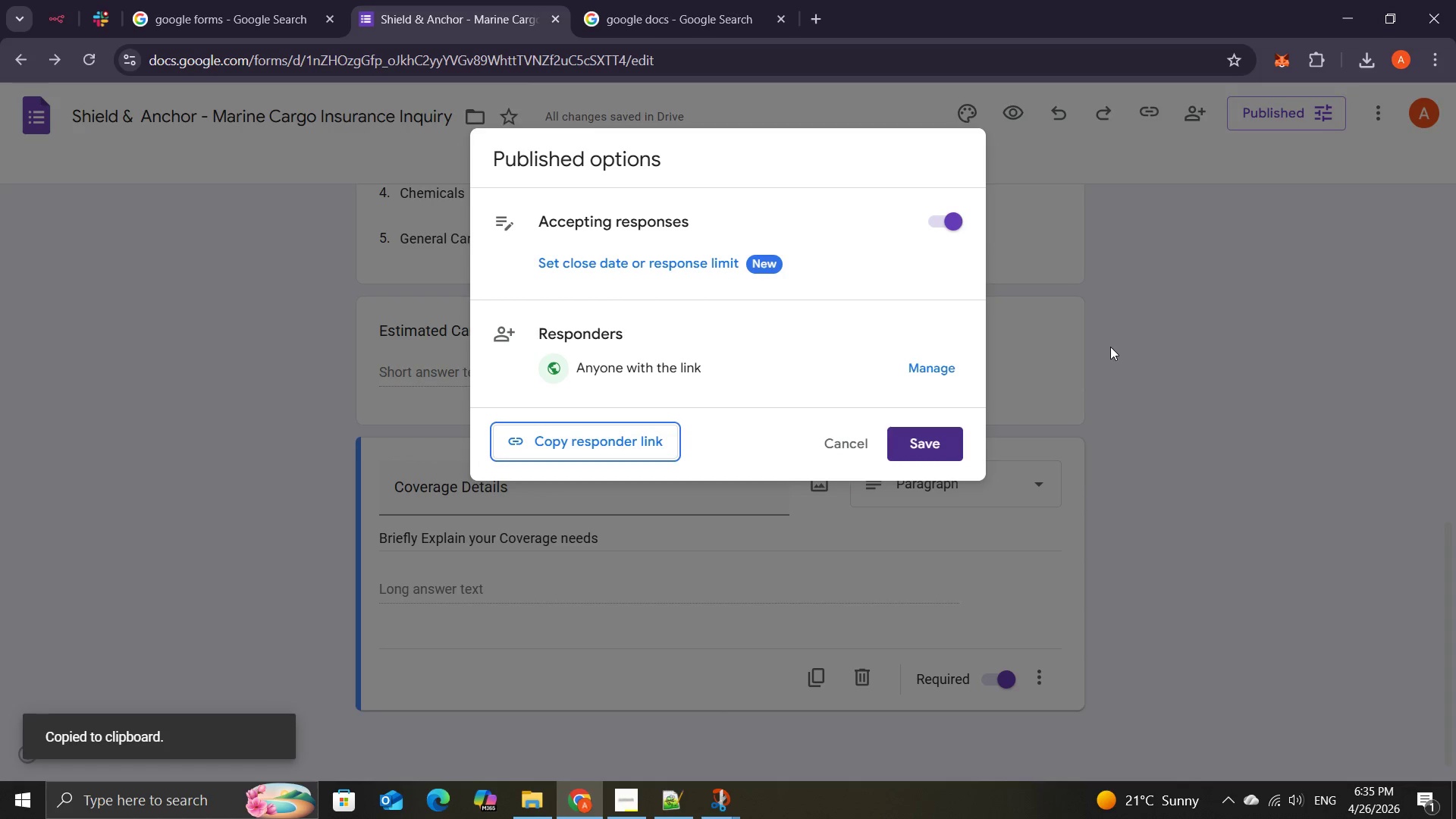 
left_click([1110, 347])
 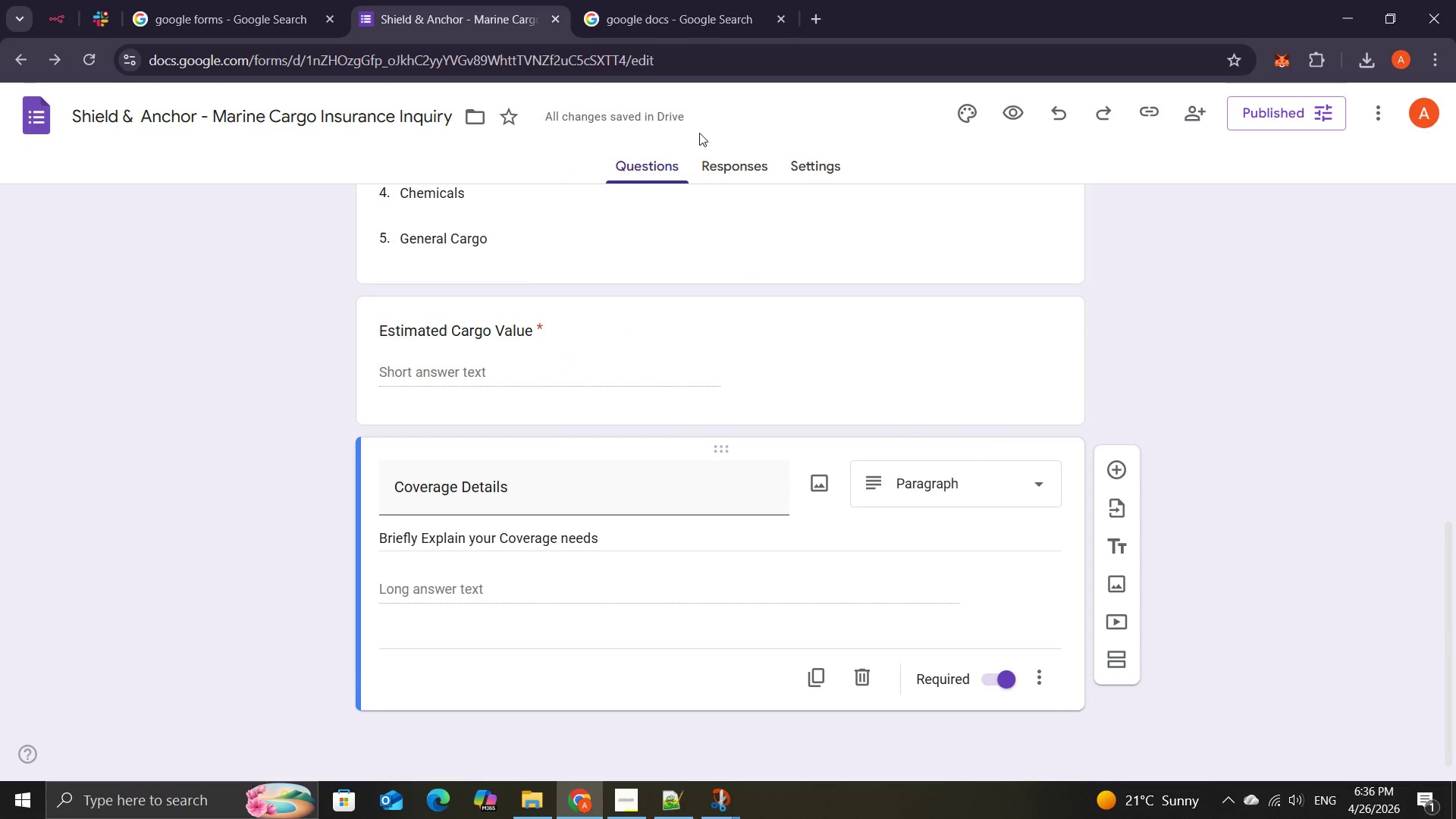 
left_click([721, 155])
 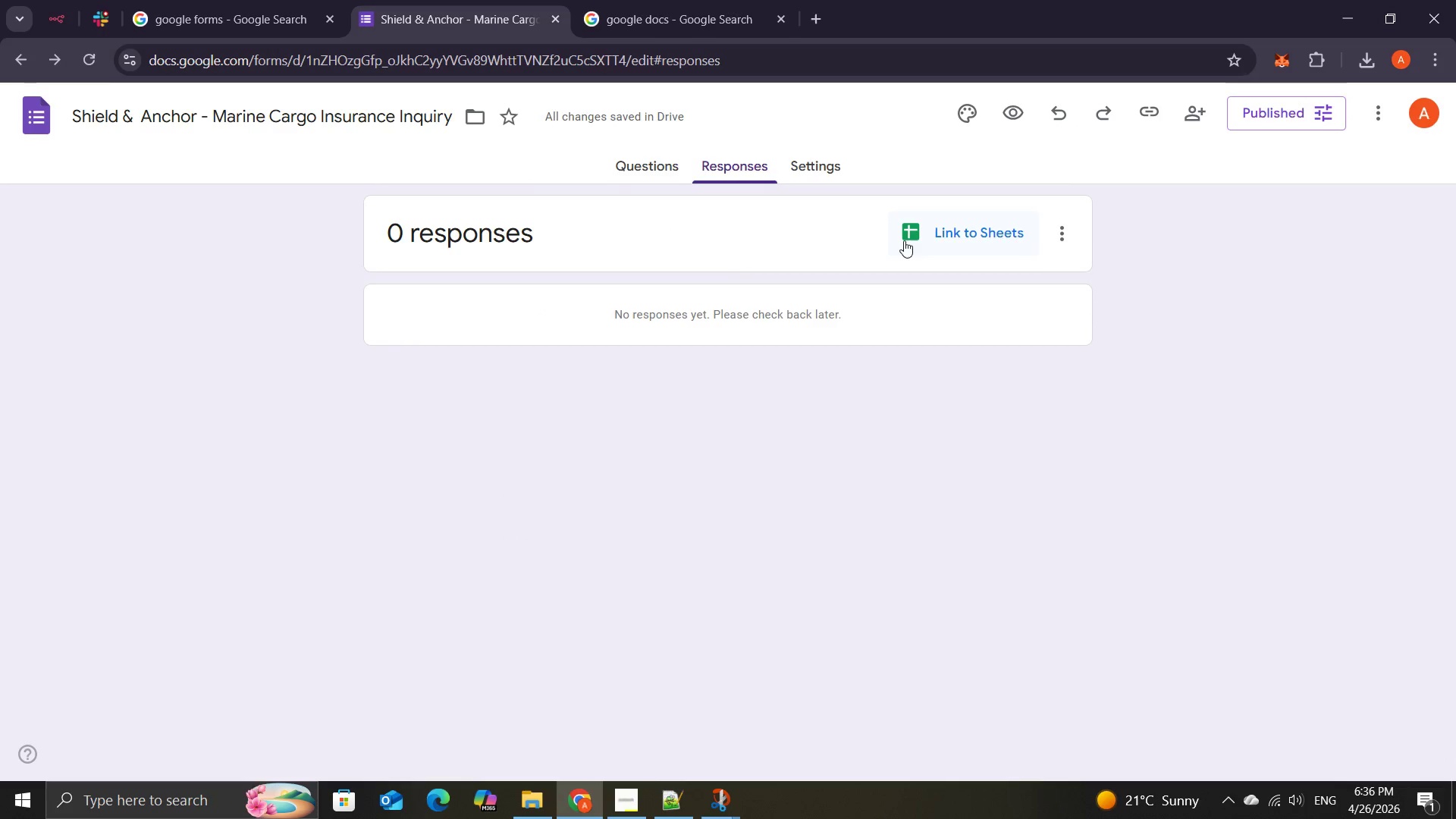 
left_click([904, 240])
 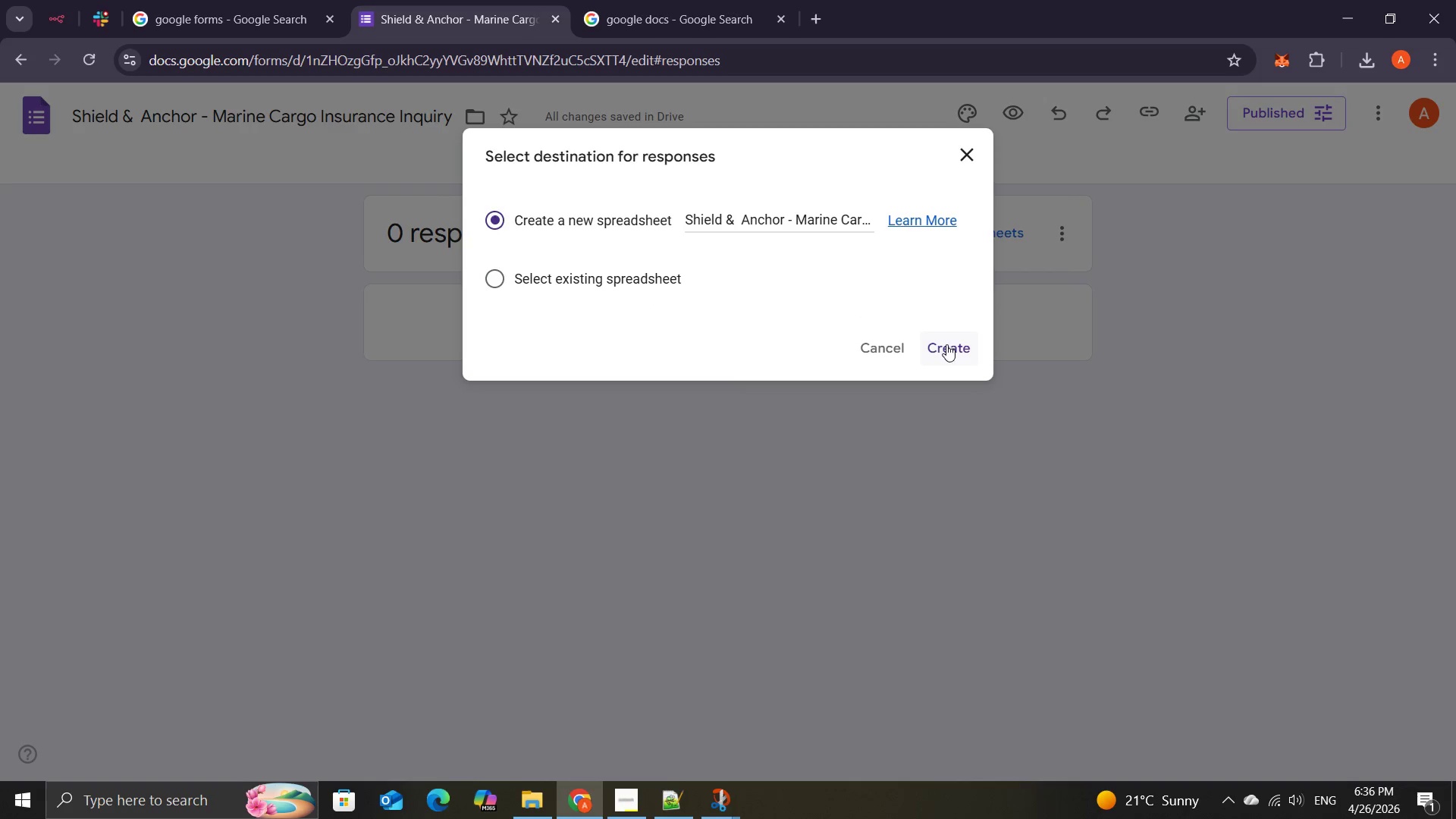 
left_click([947, 346])
 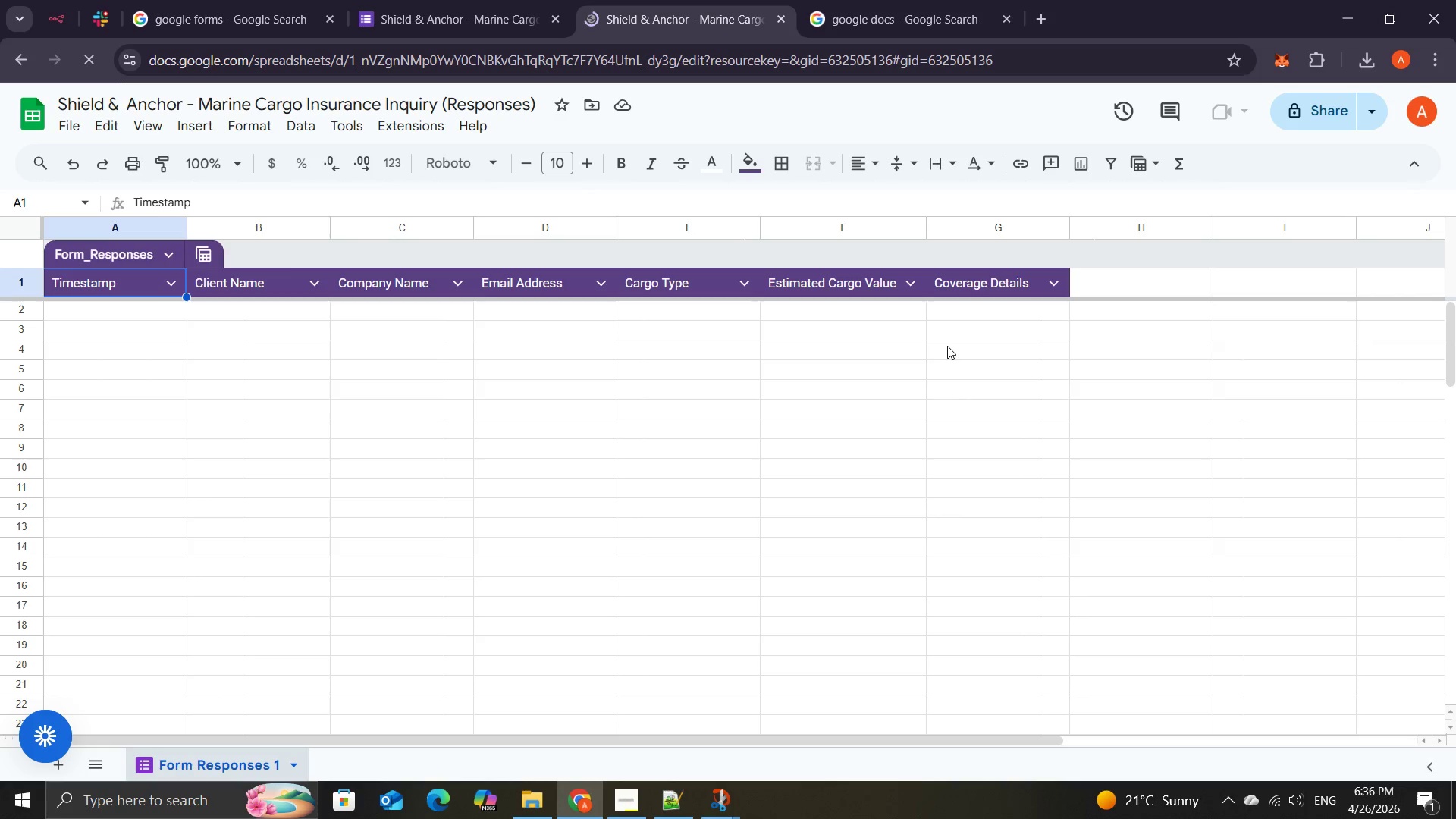 
wait(39.33)
 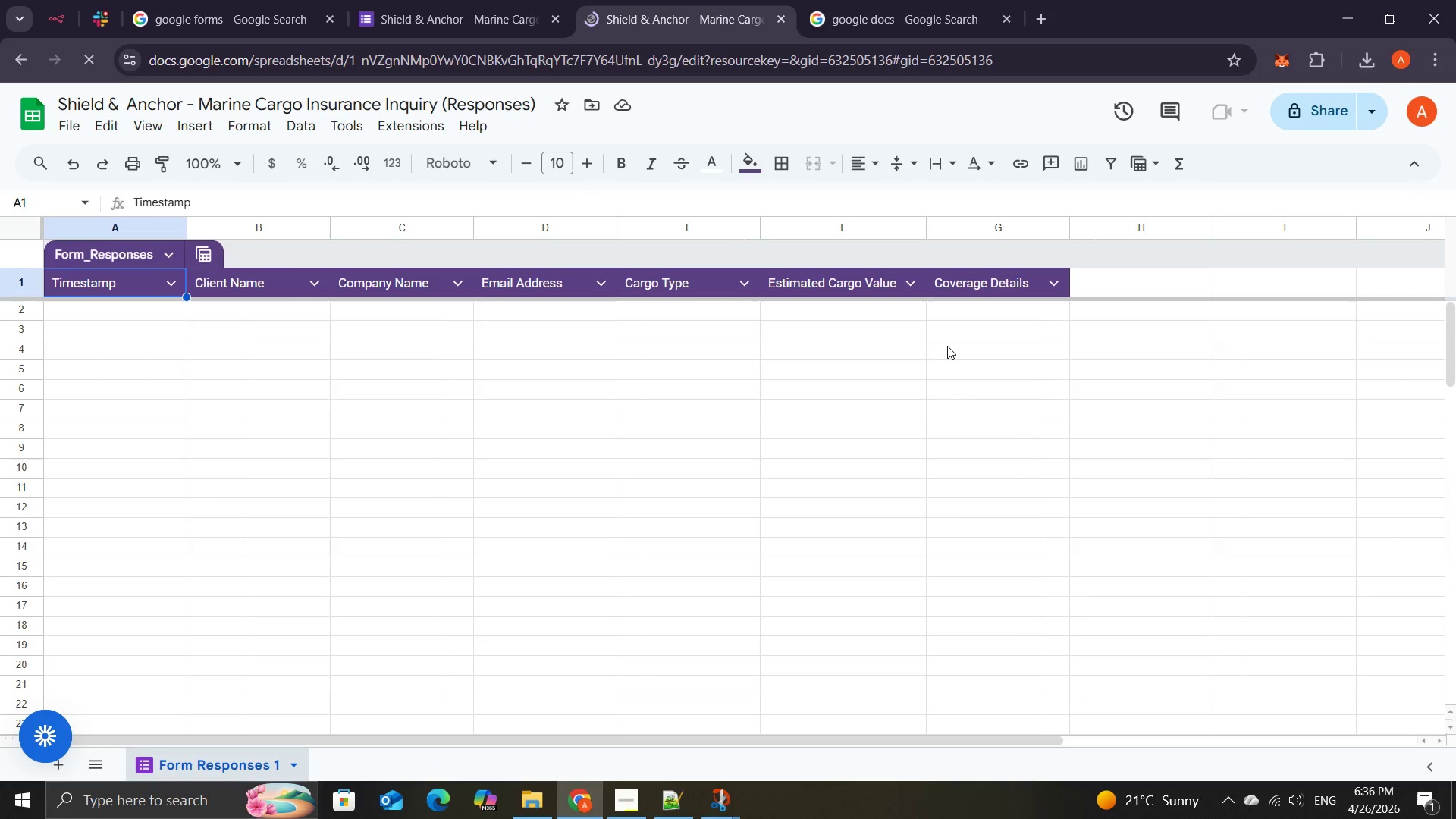 
left_click([531, 105])
 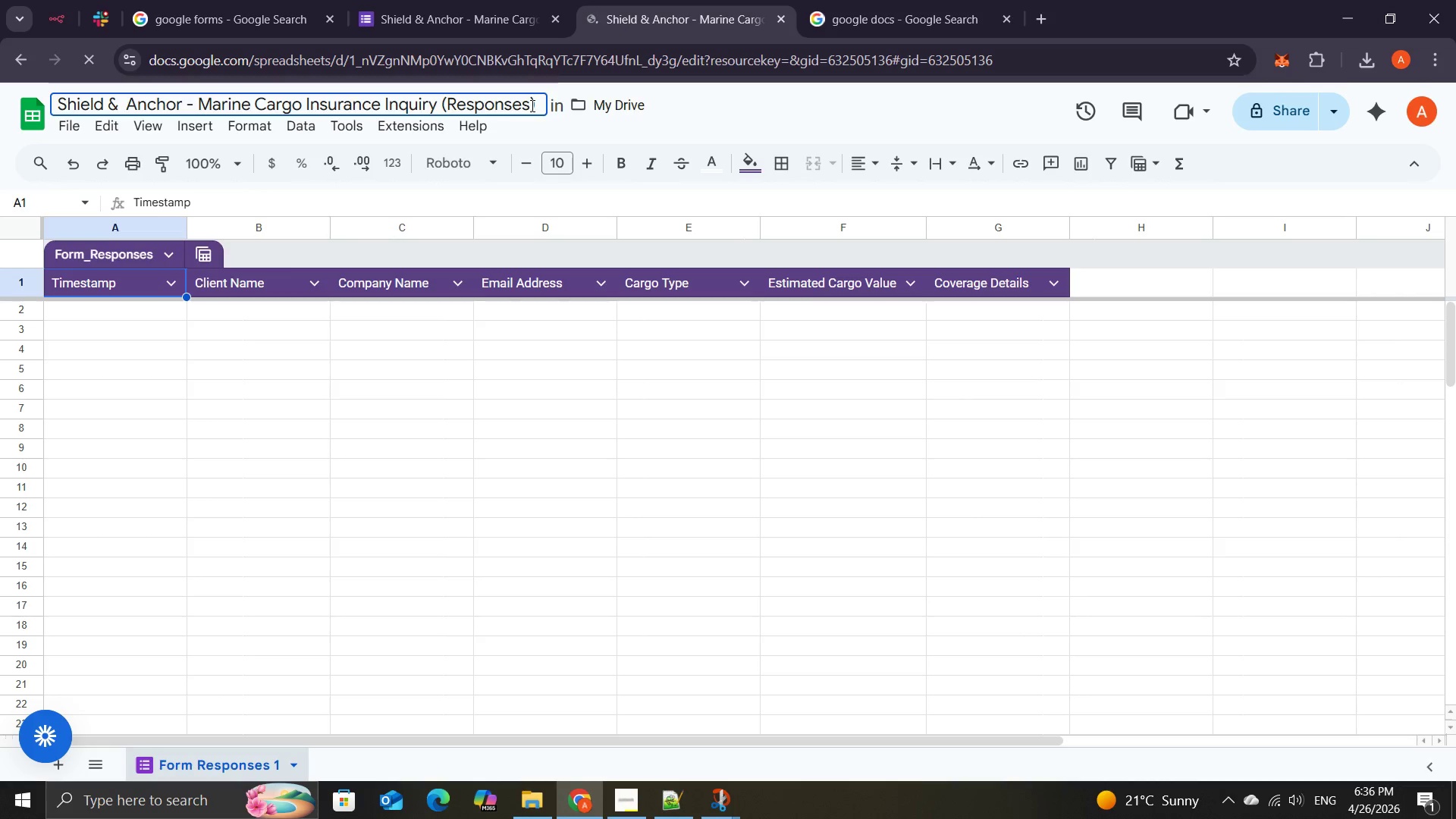 
key(ArrowRight)
 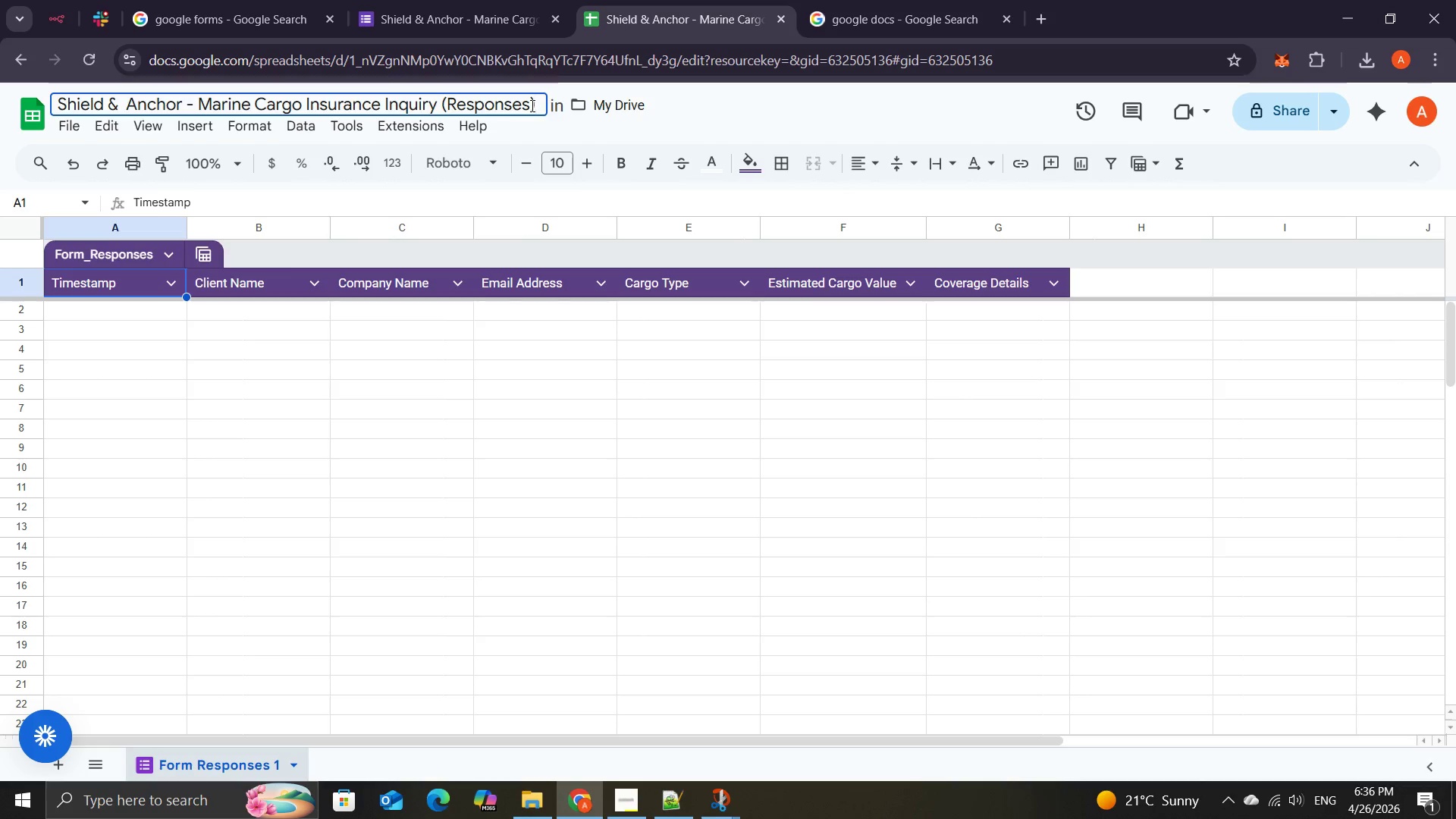 
hold_key(key=Backspace, duration=0.52)
 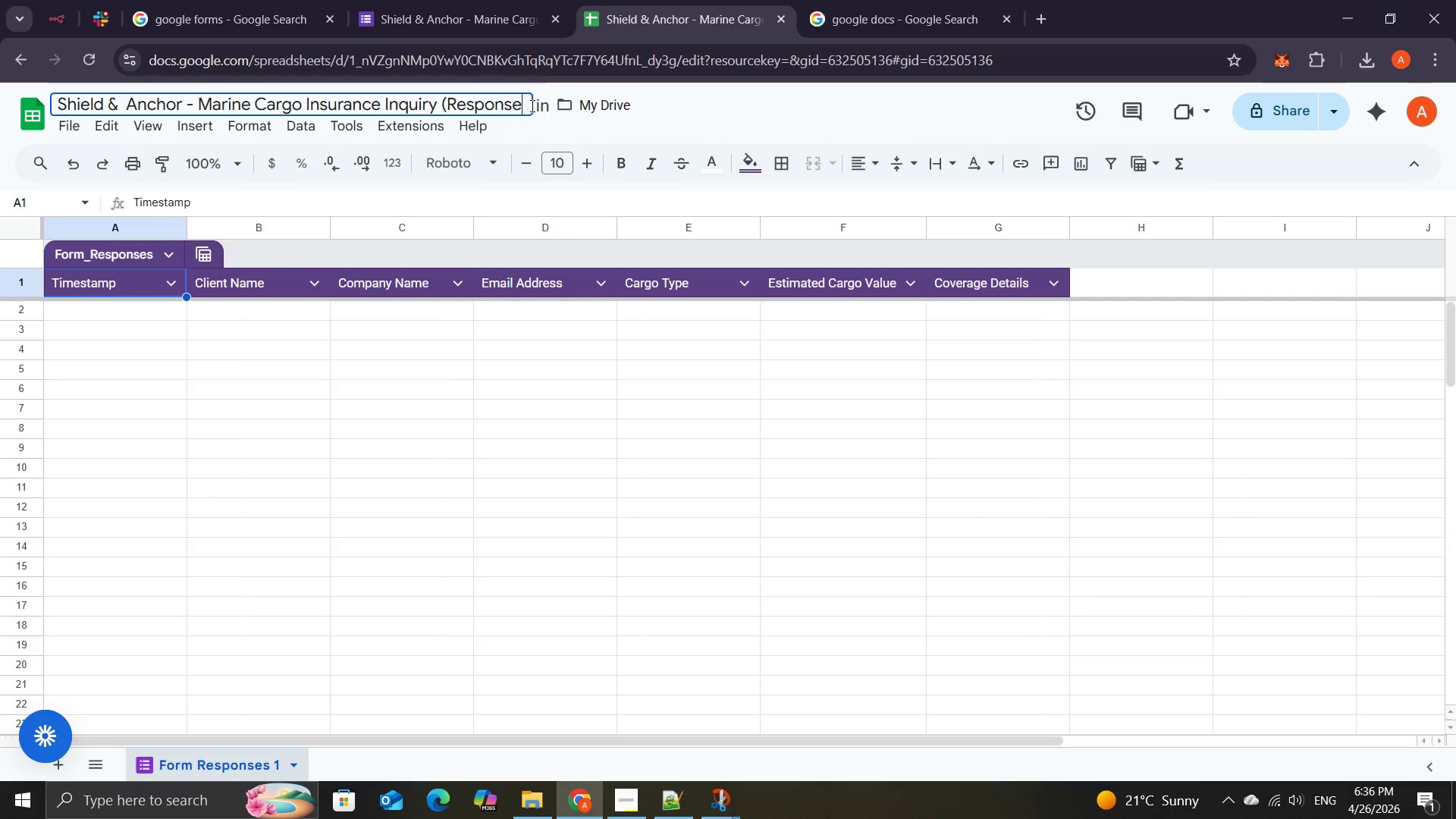 
hold_key(key=Backspace, duration=1.5)
 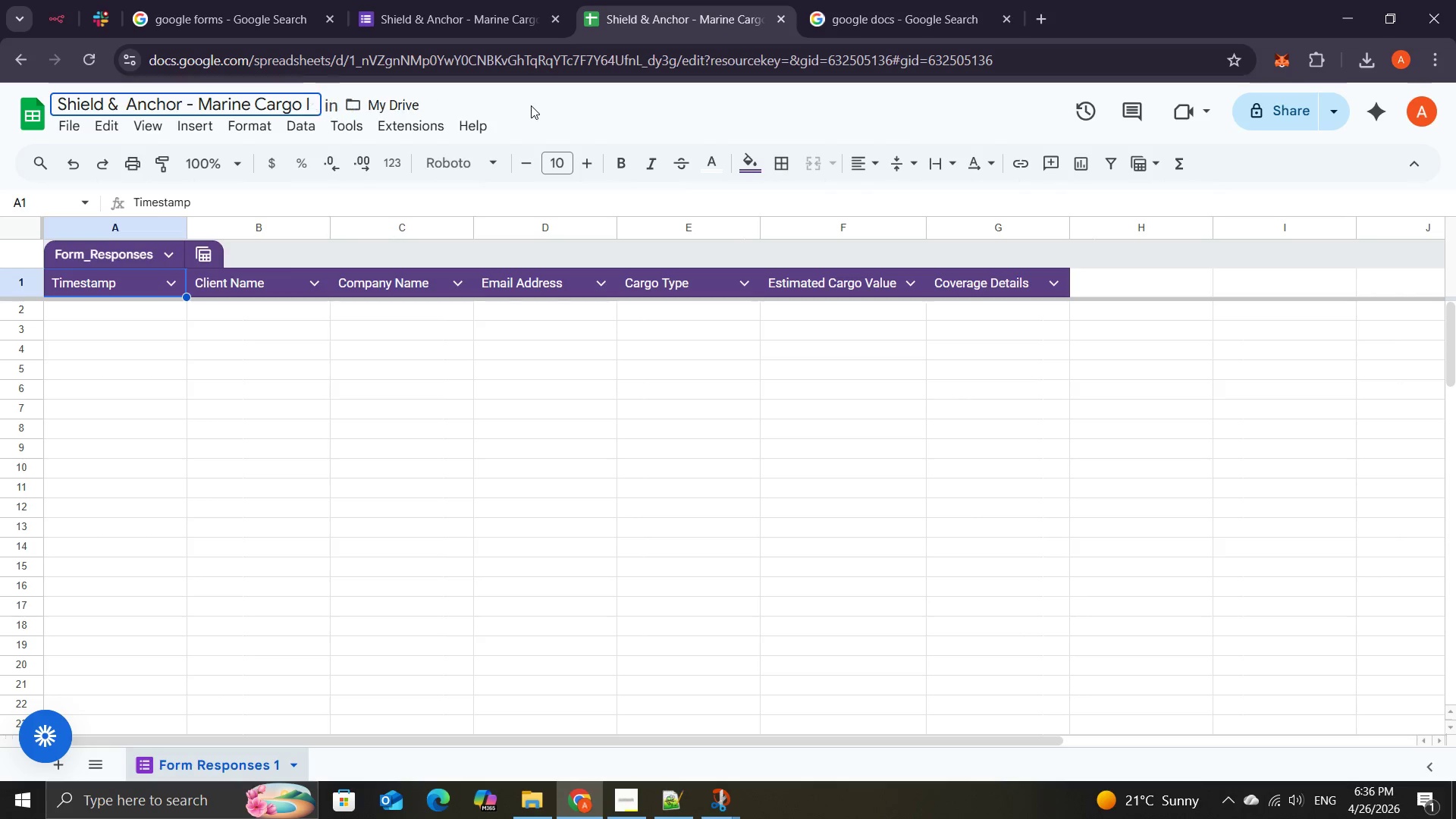 
key(Backspace)
 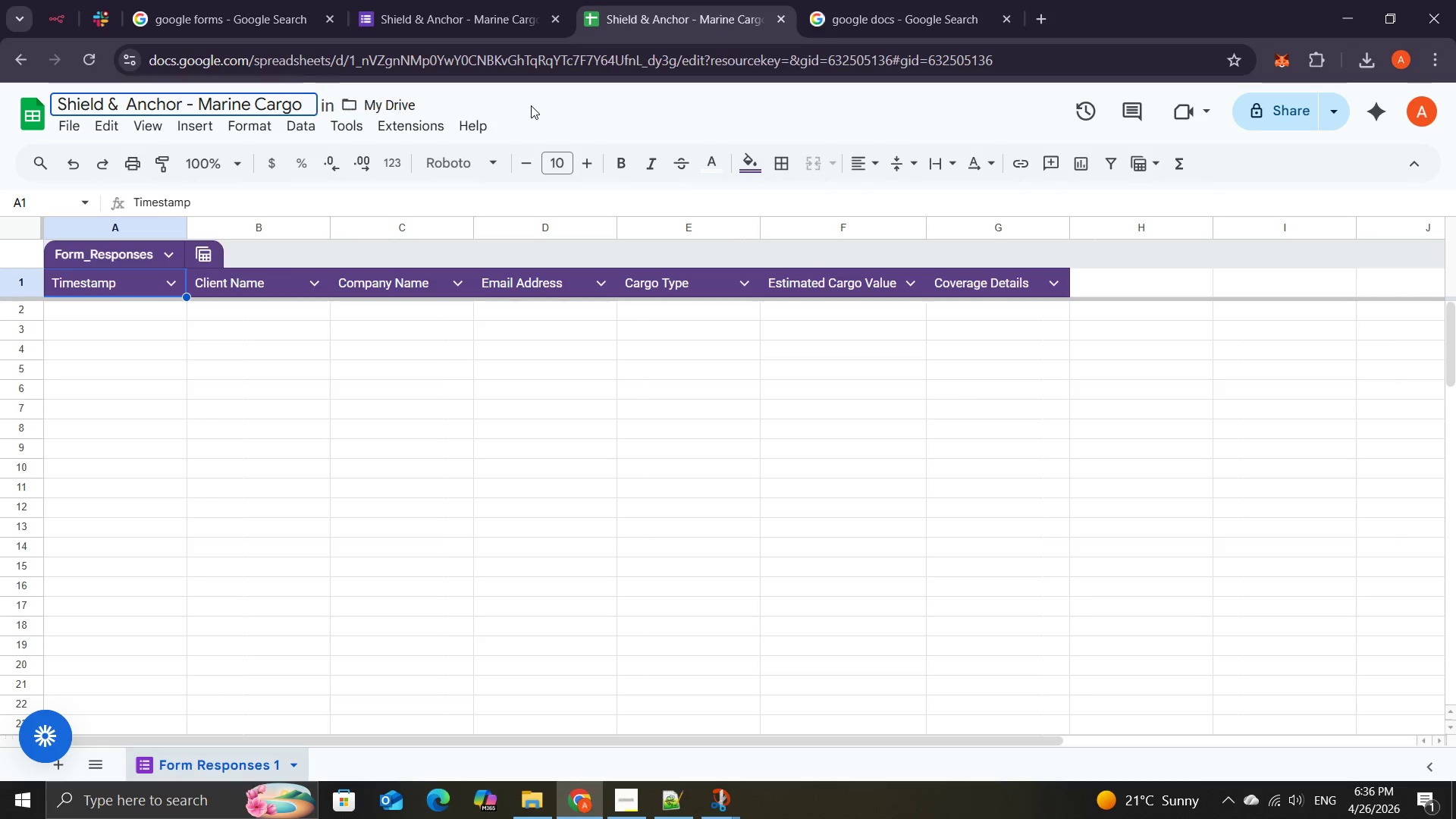 
key(Backspace)
 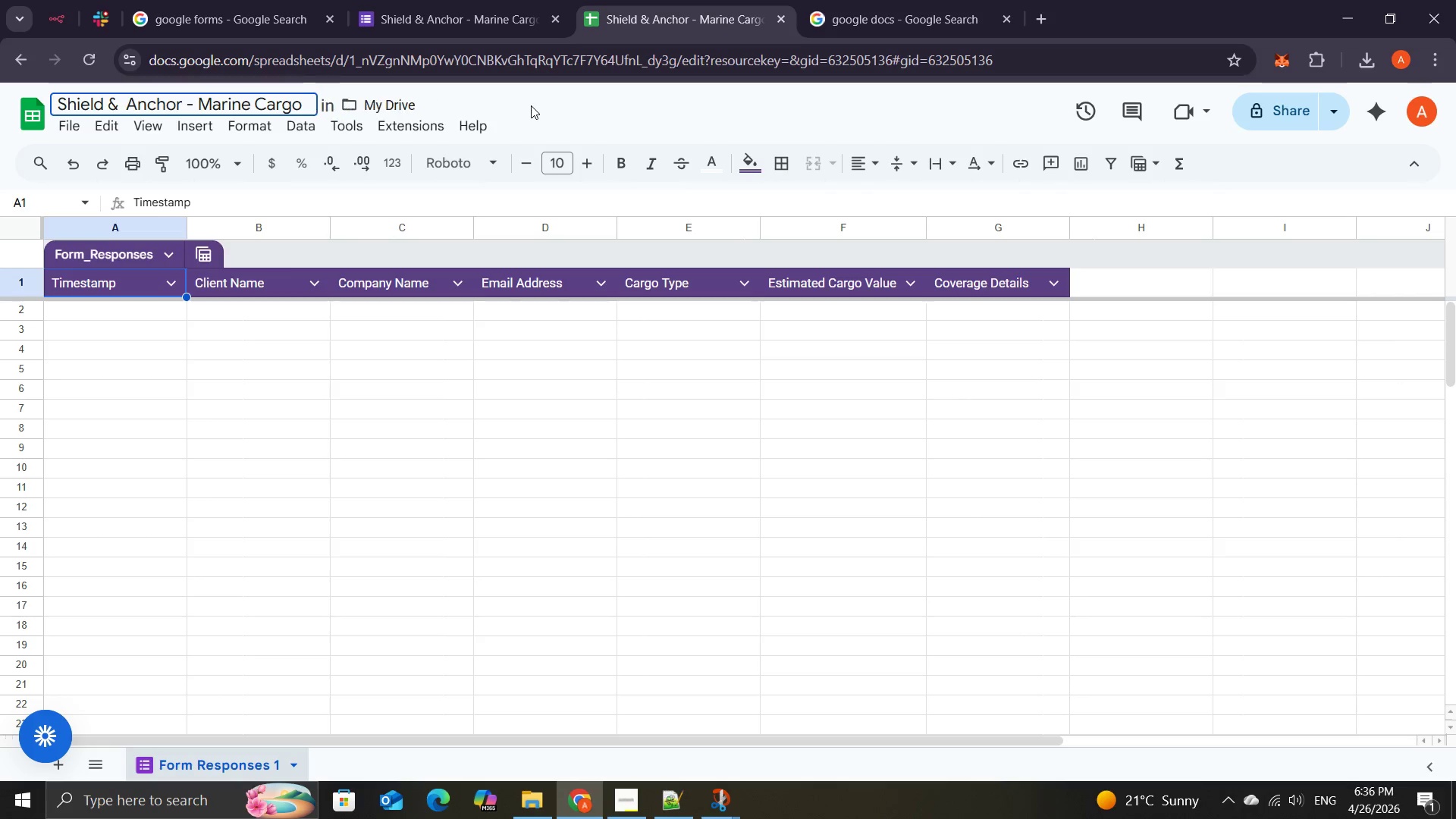 
key(Backspace)
 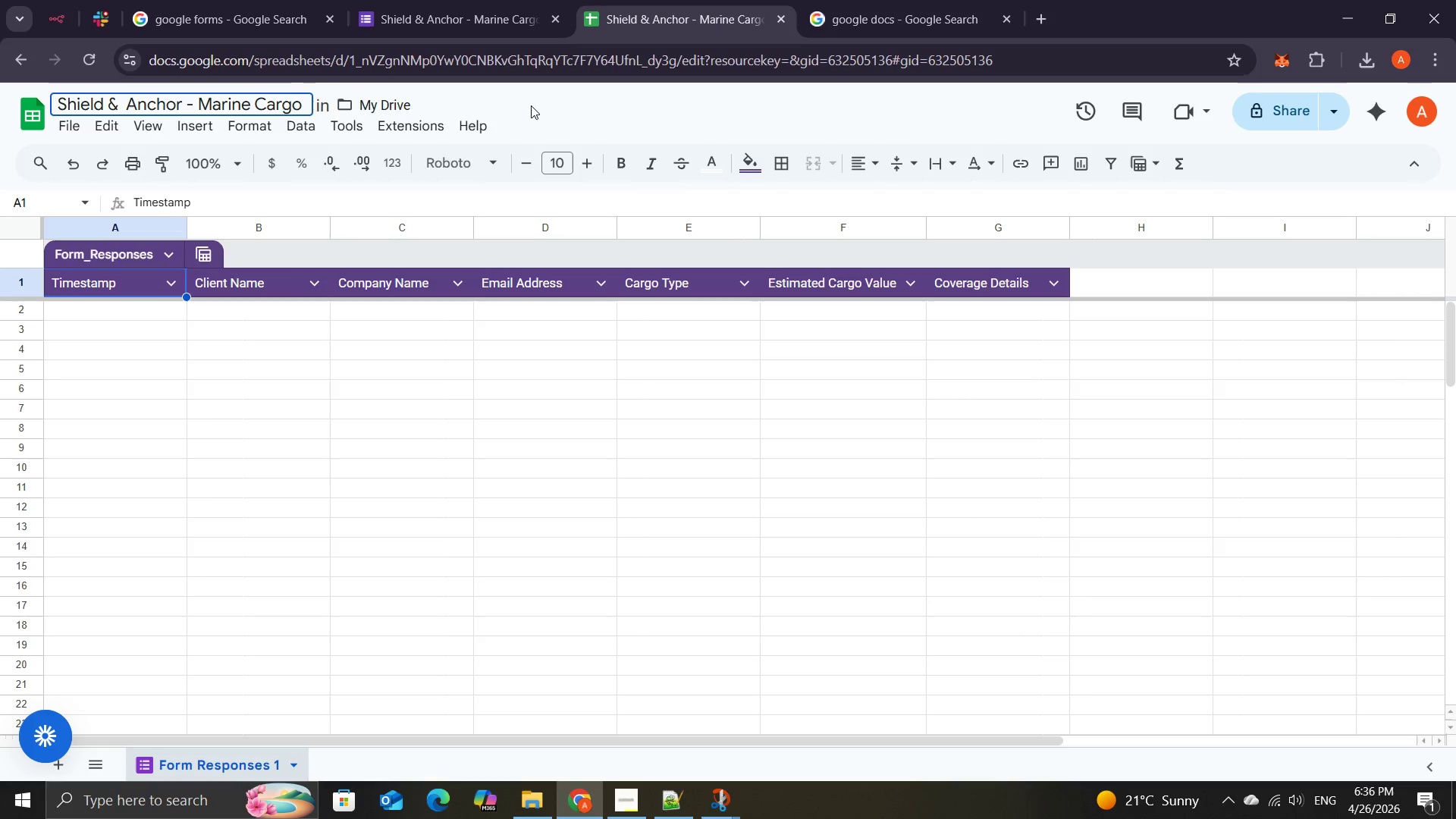 
key(Backspace)
 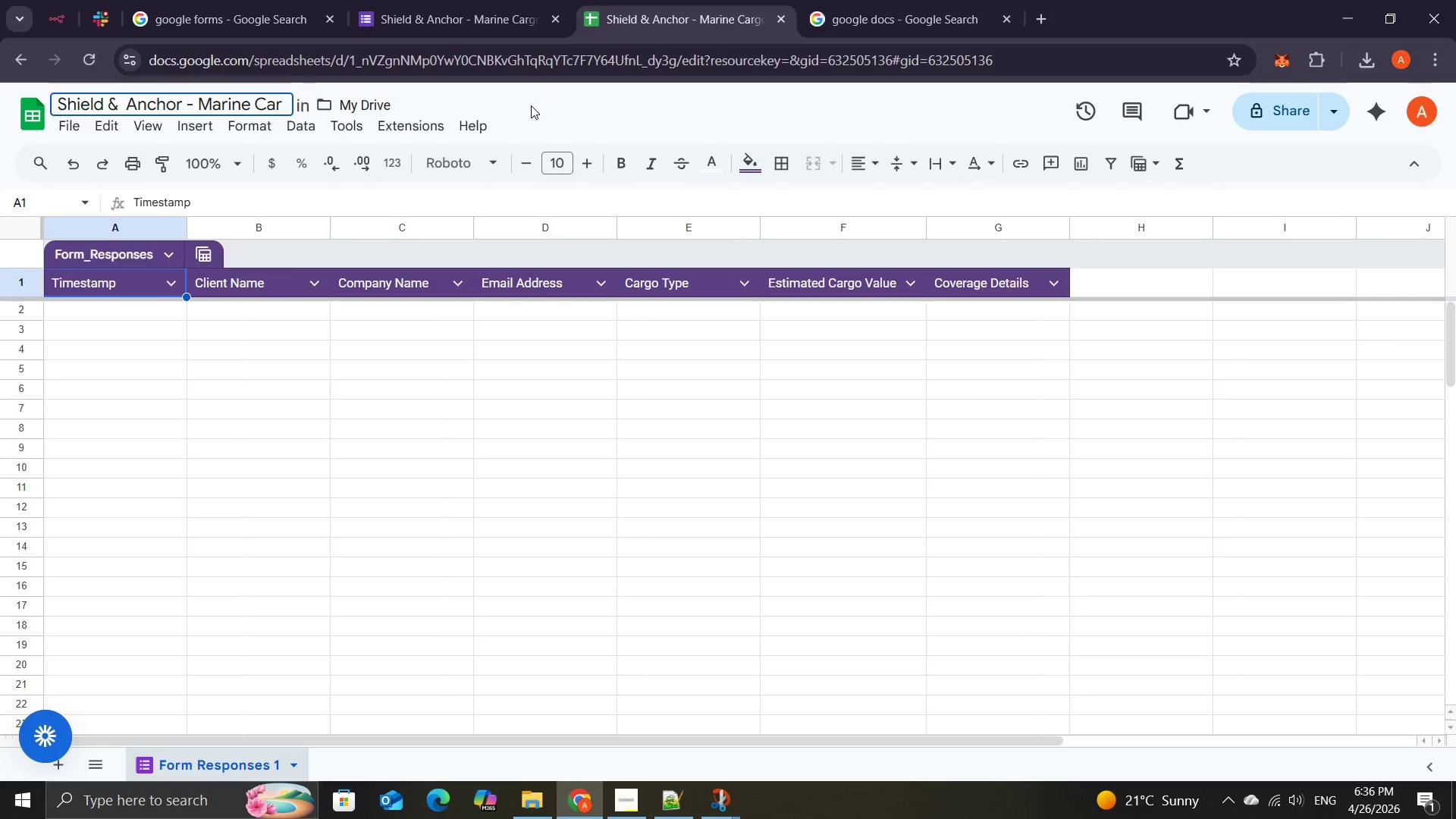 
key(Backspace)
 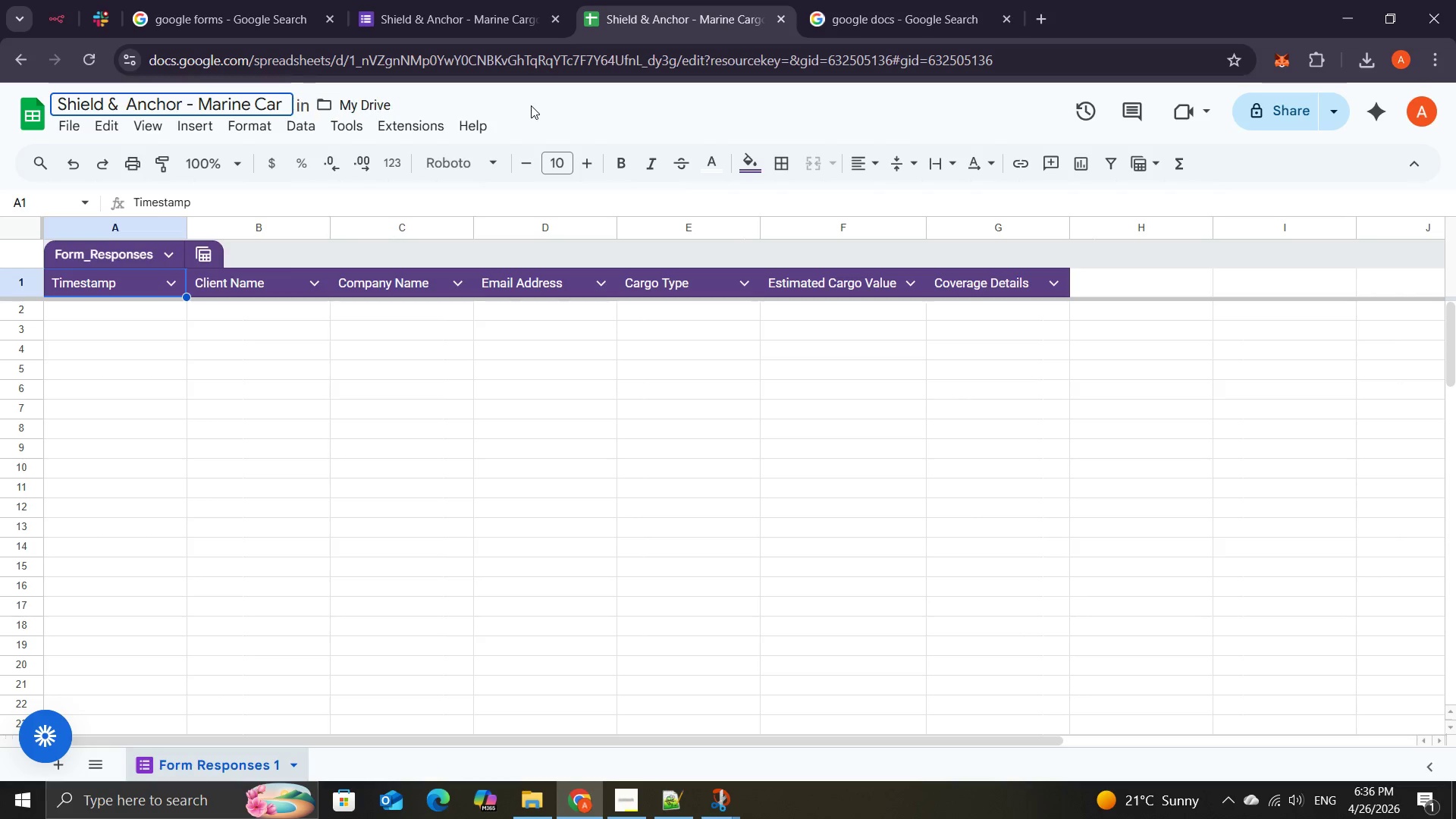 
key(Backspace)
 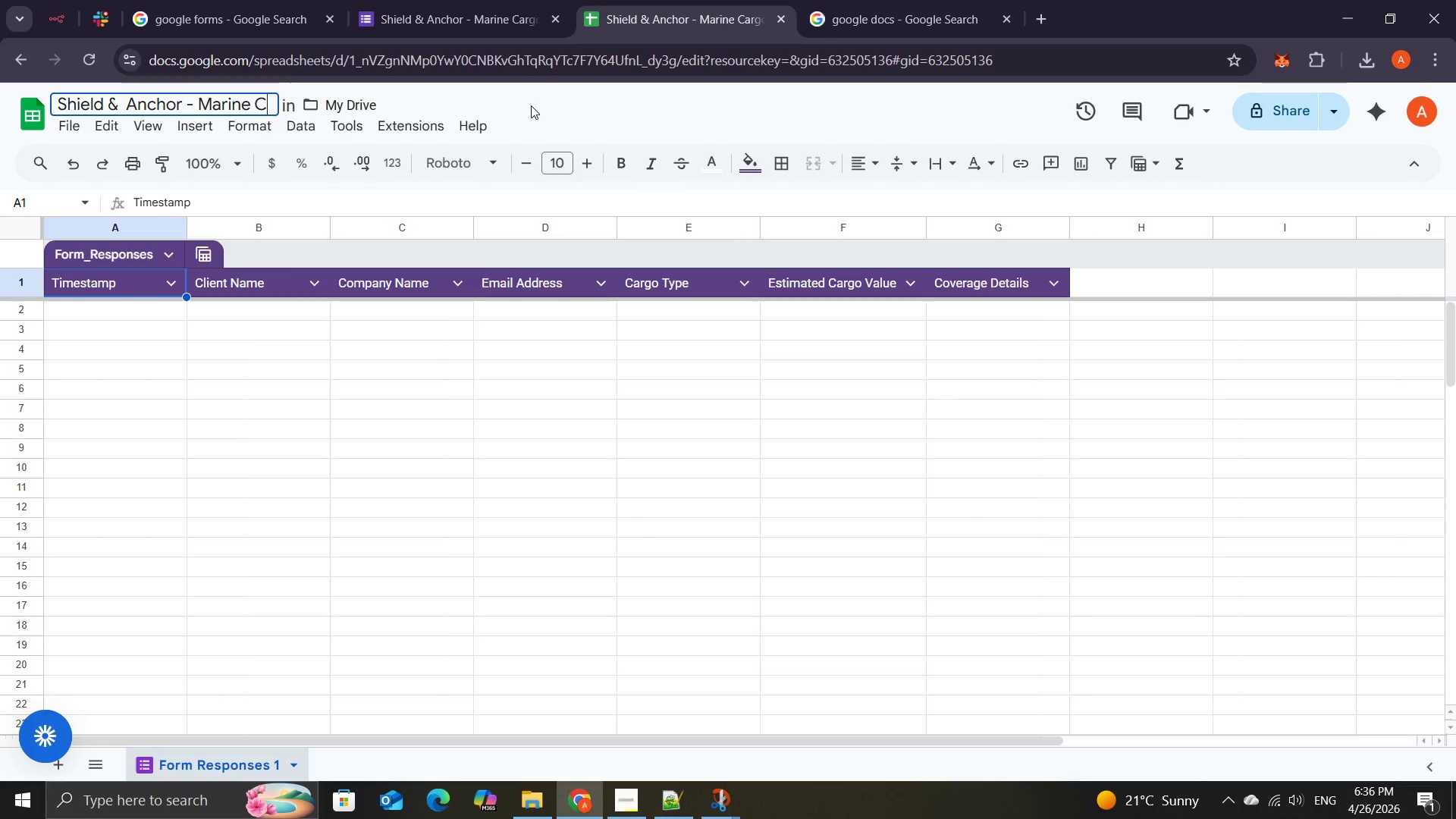 
key(Backspace)
 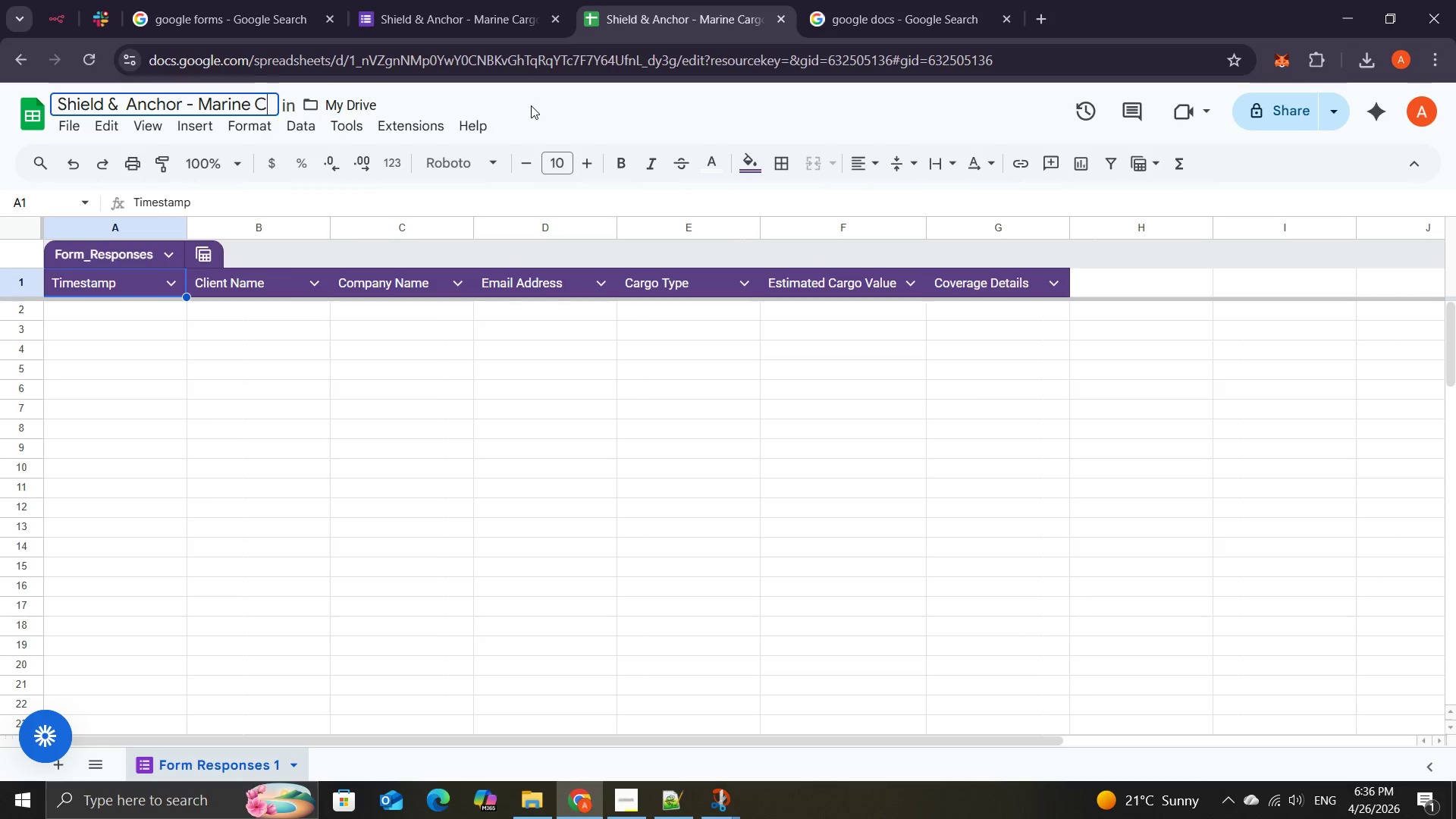 
key(Backspace)
 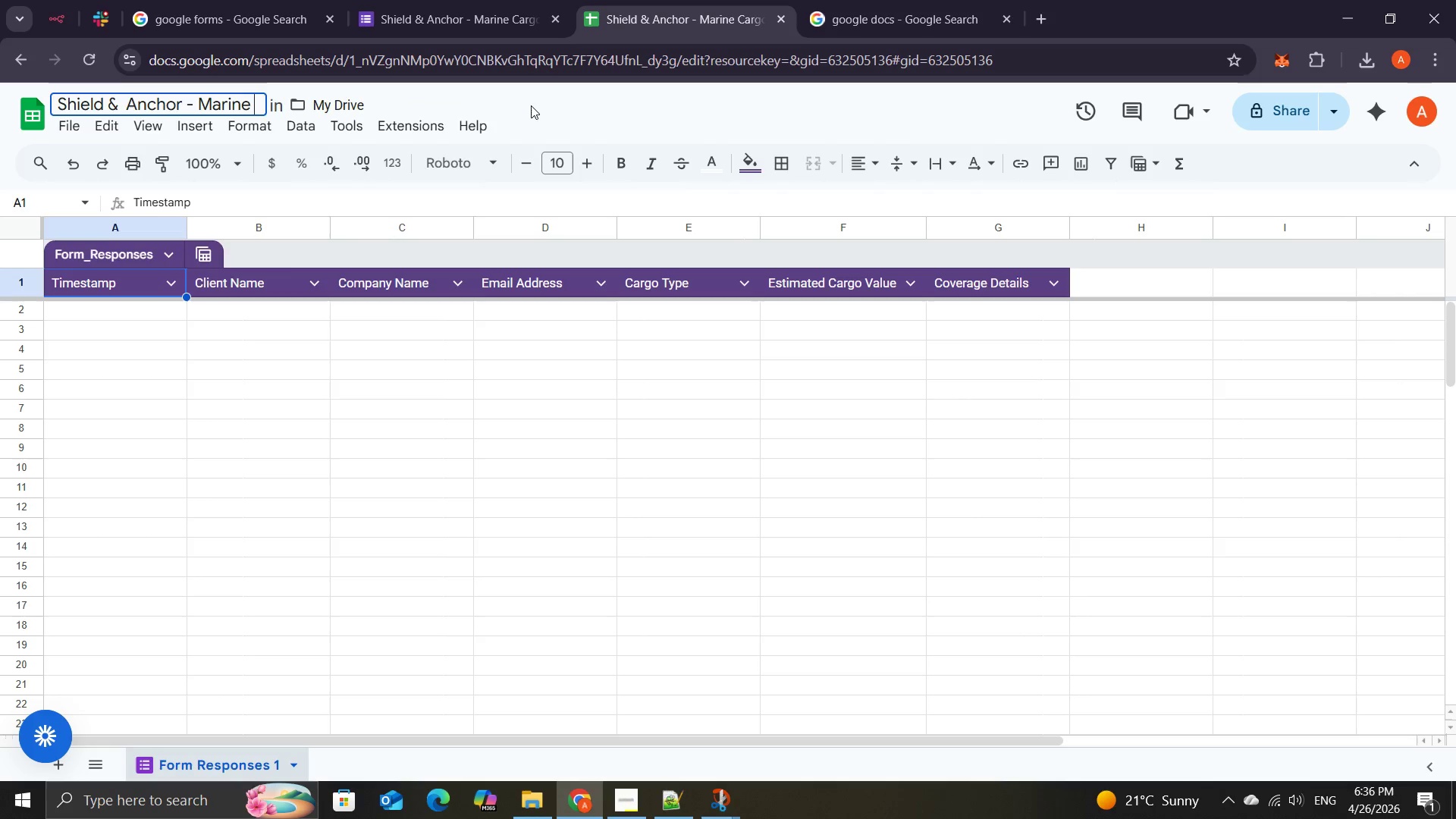 
key(Backspace)
 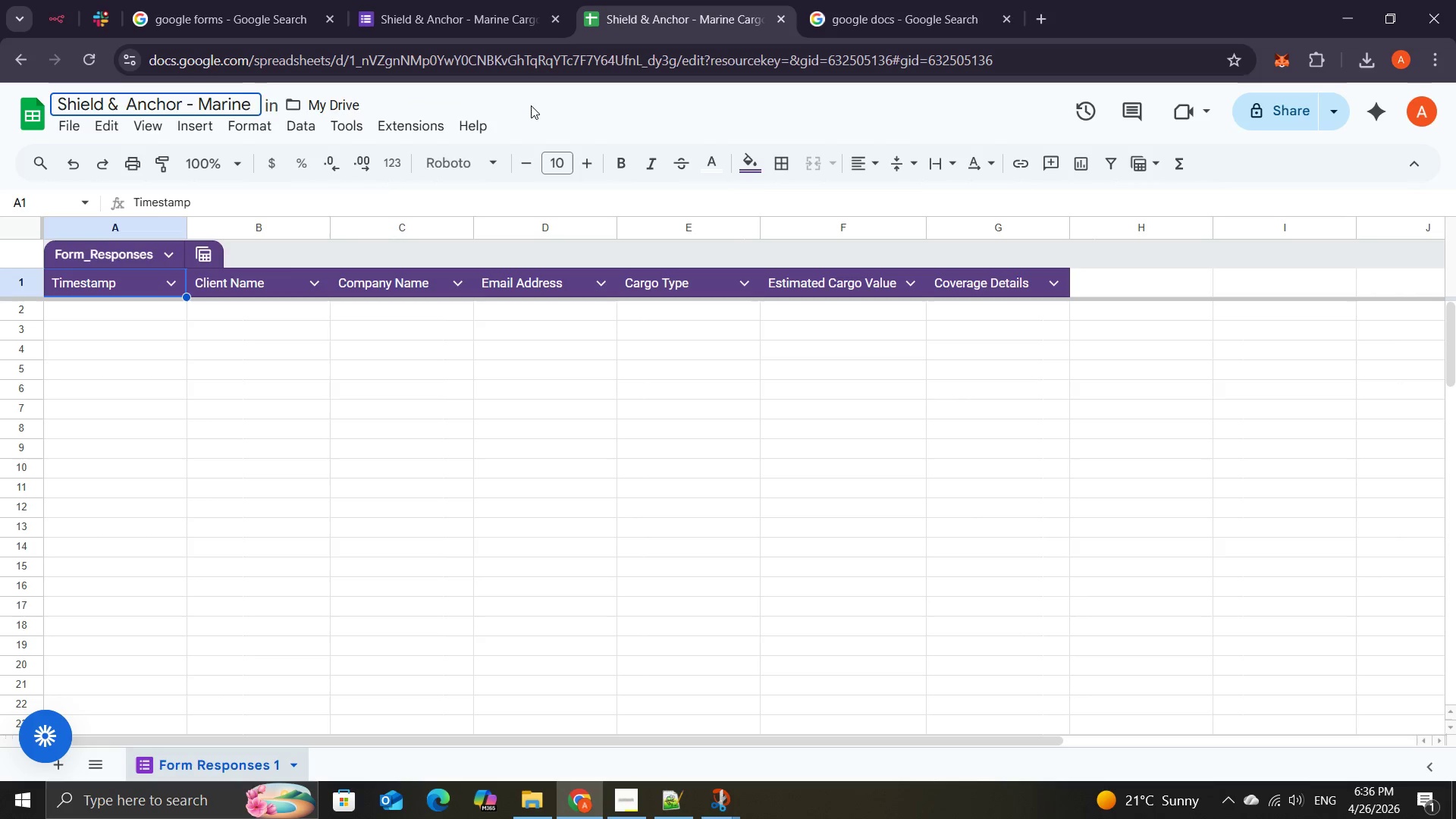 
key(Backspace)
 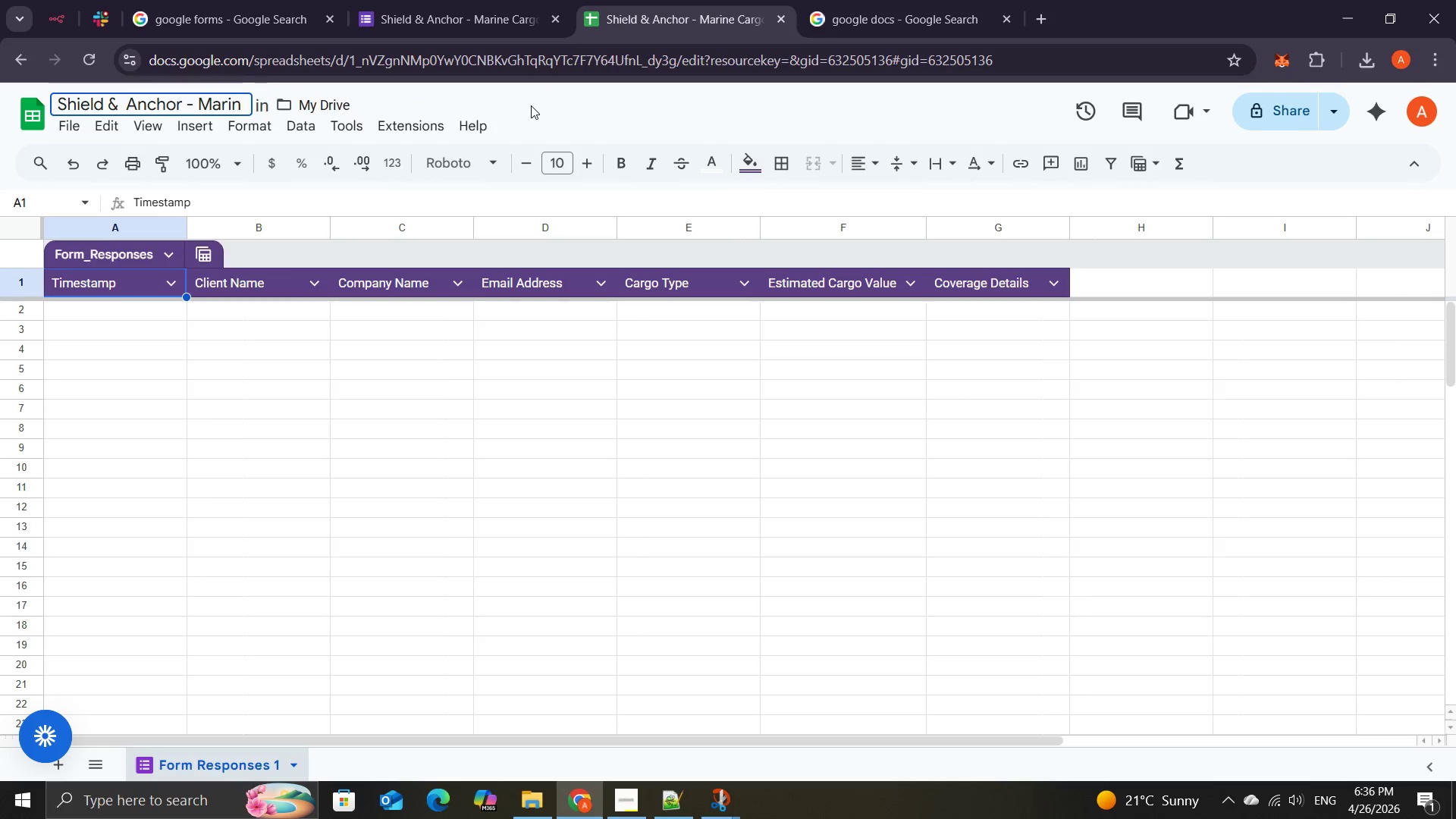 
key(Backspace)
 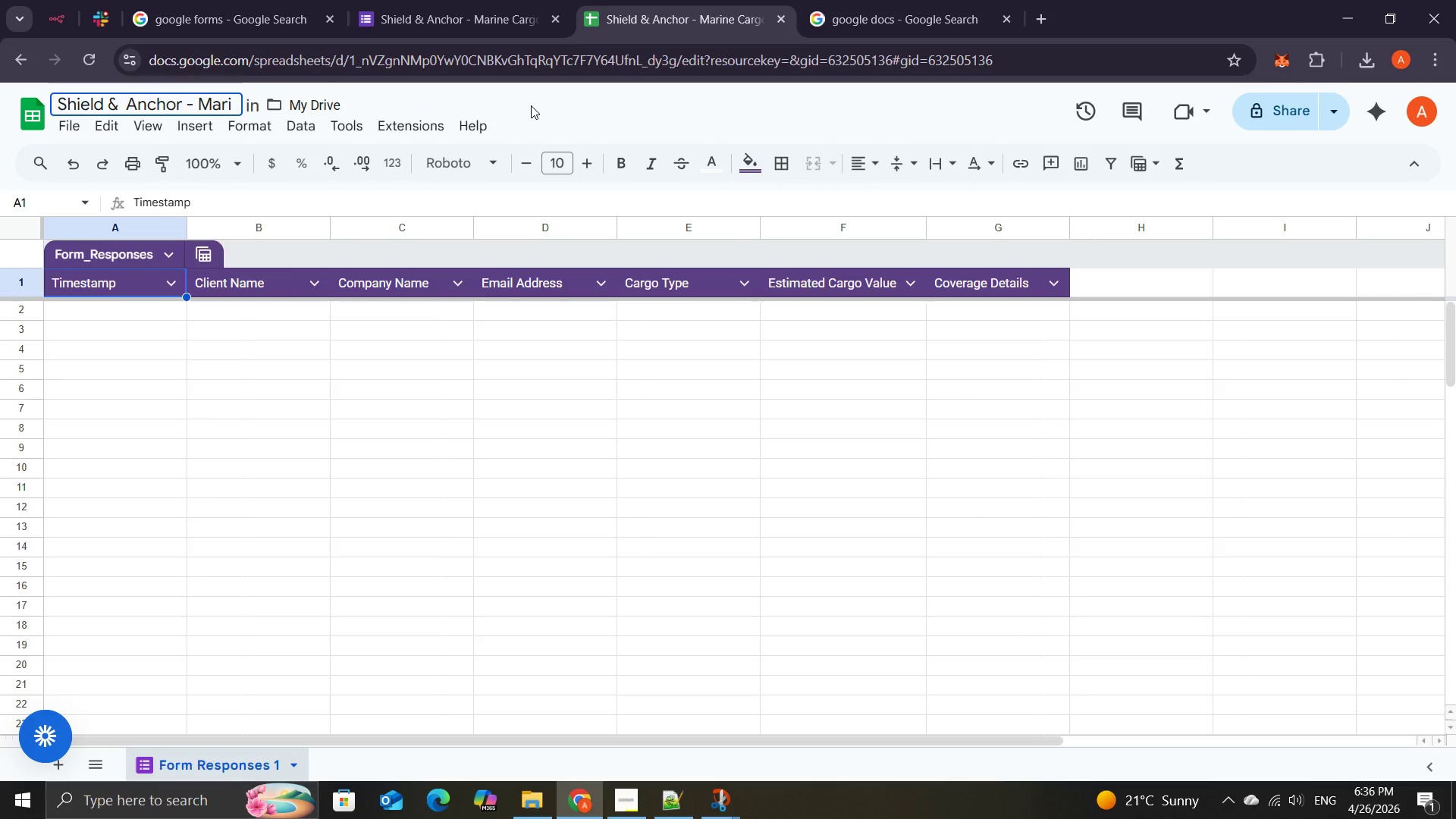 
key(Backspace)
 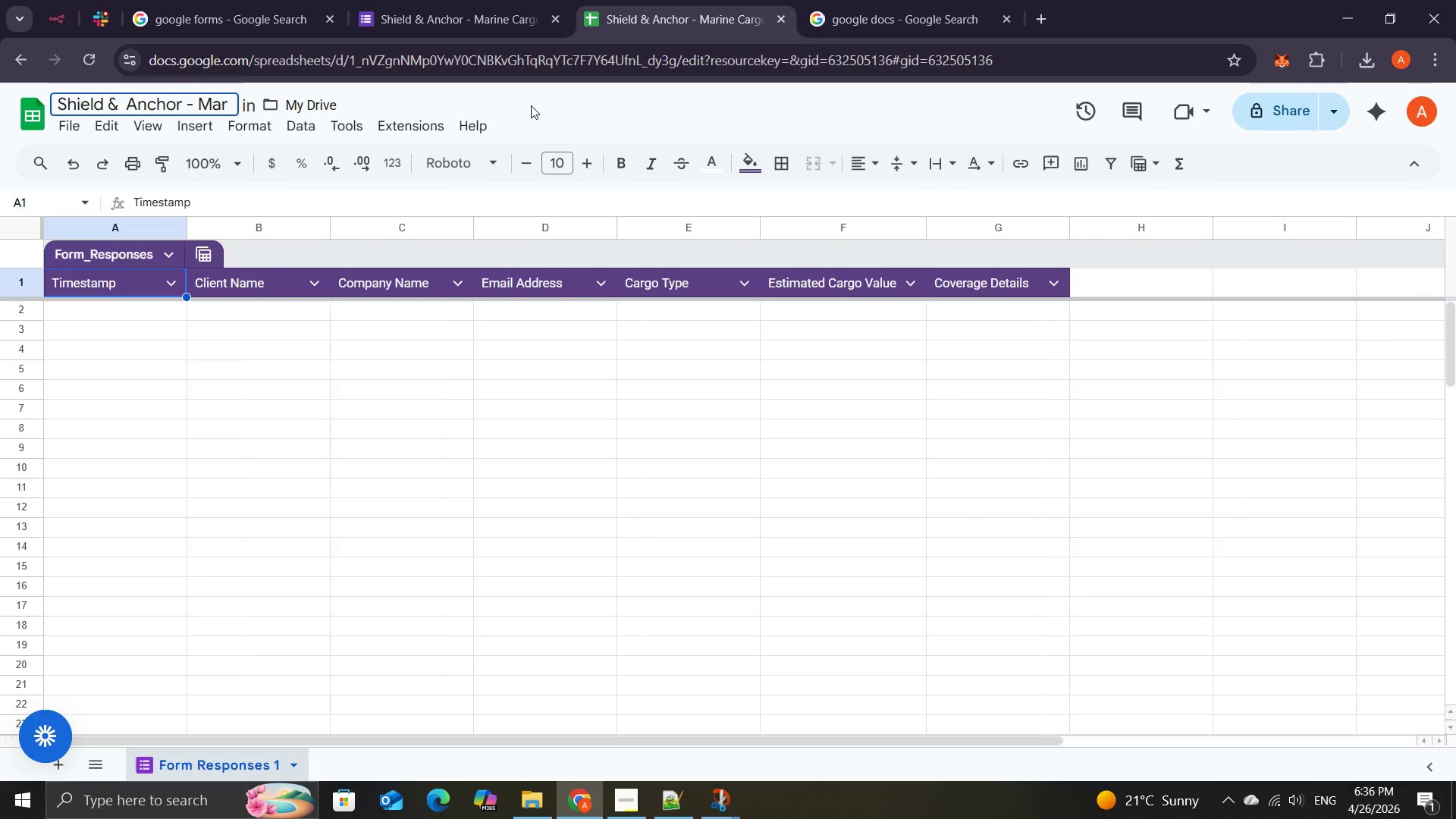 
key(Backspace)
 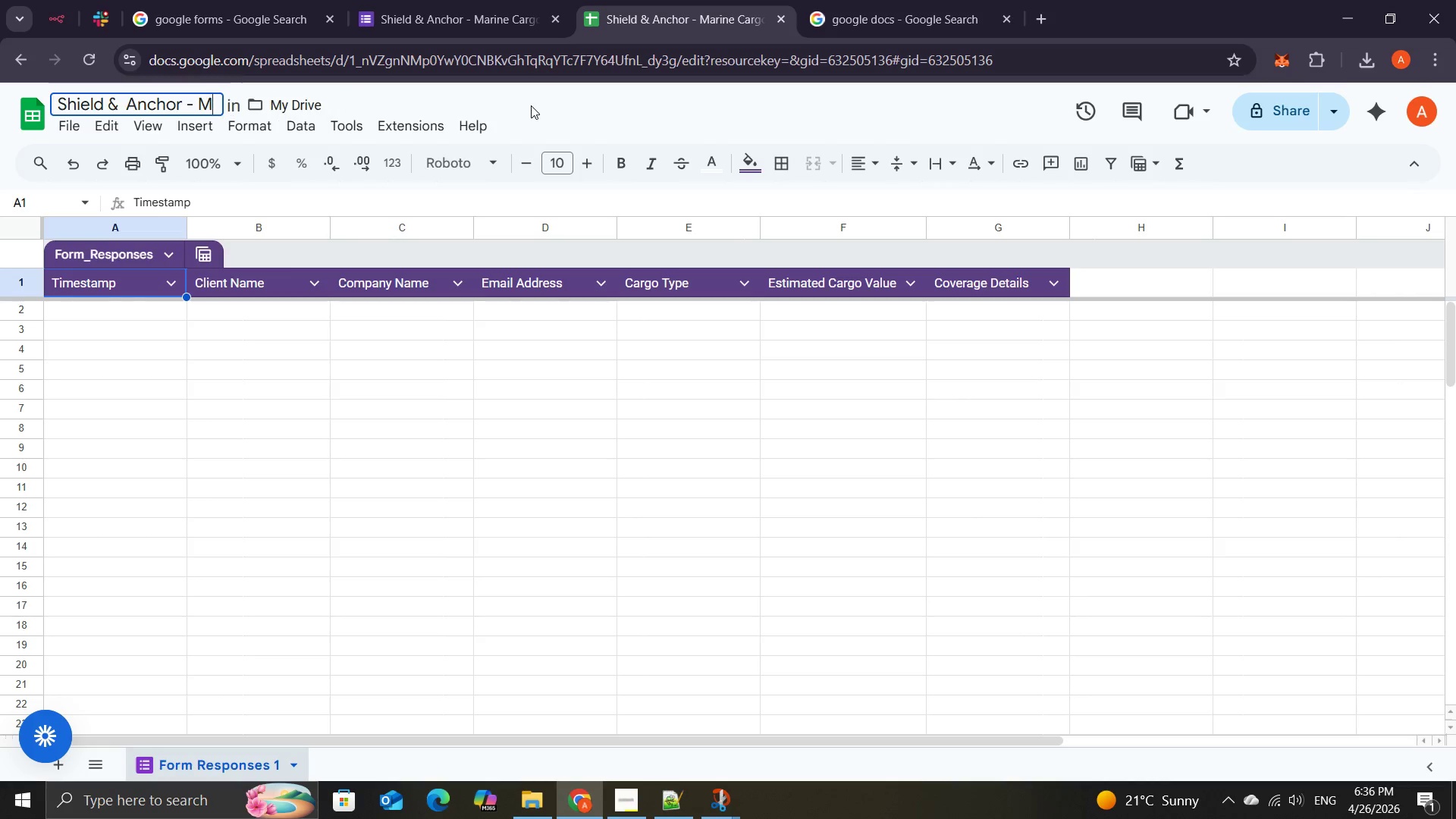 
key(Backspace)
 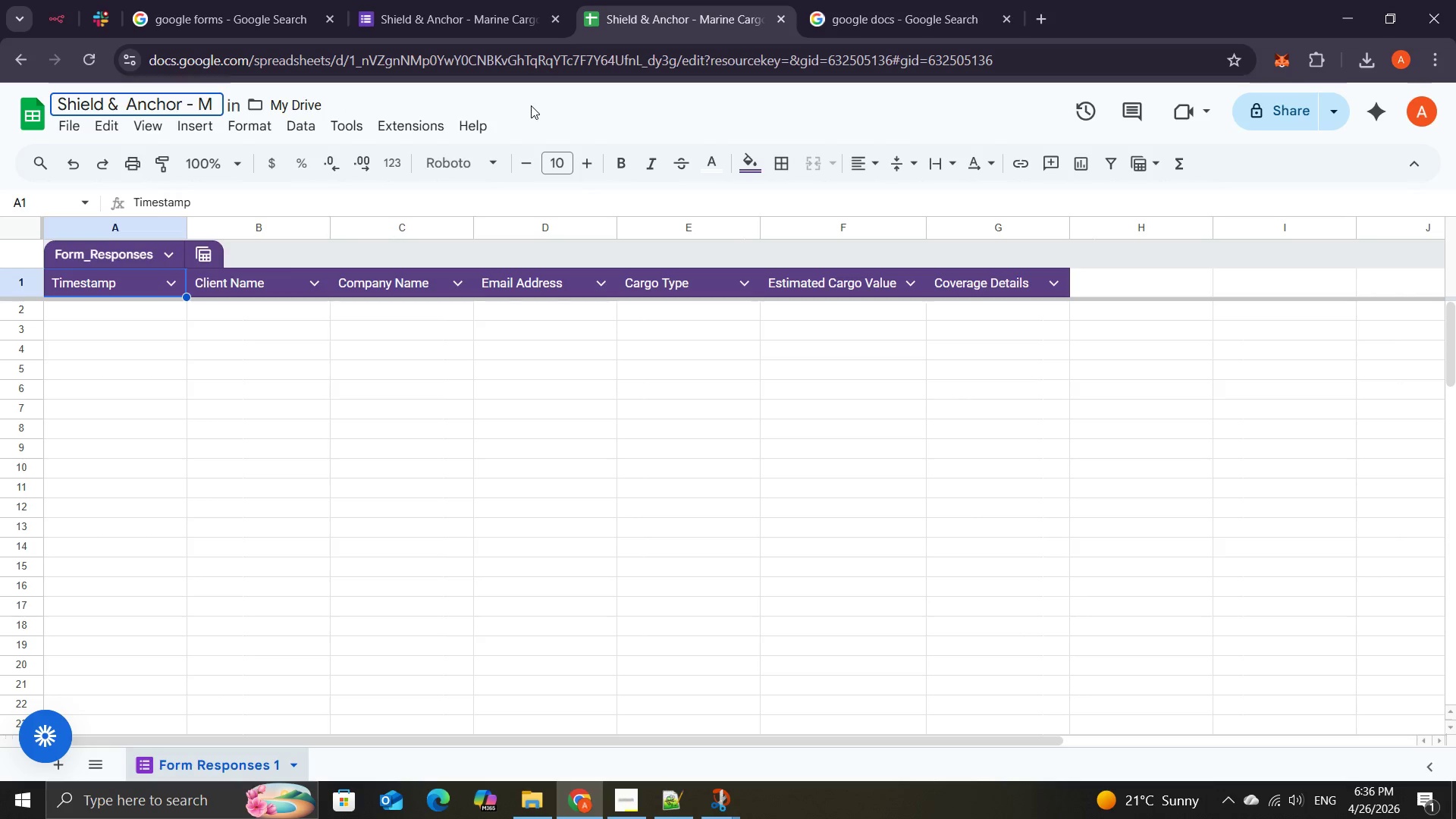 
key(Backspace)
 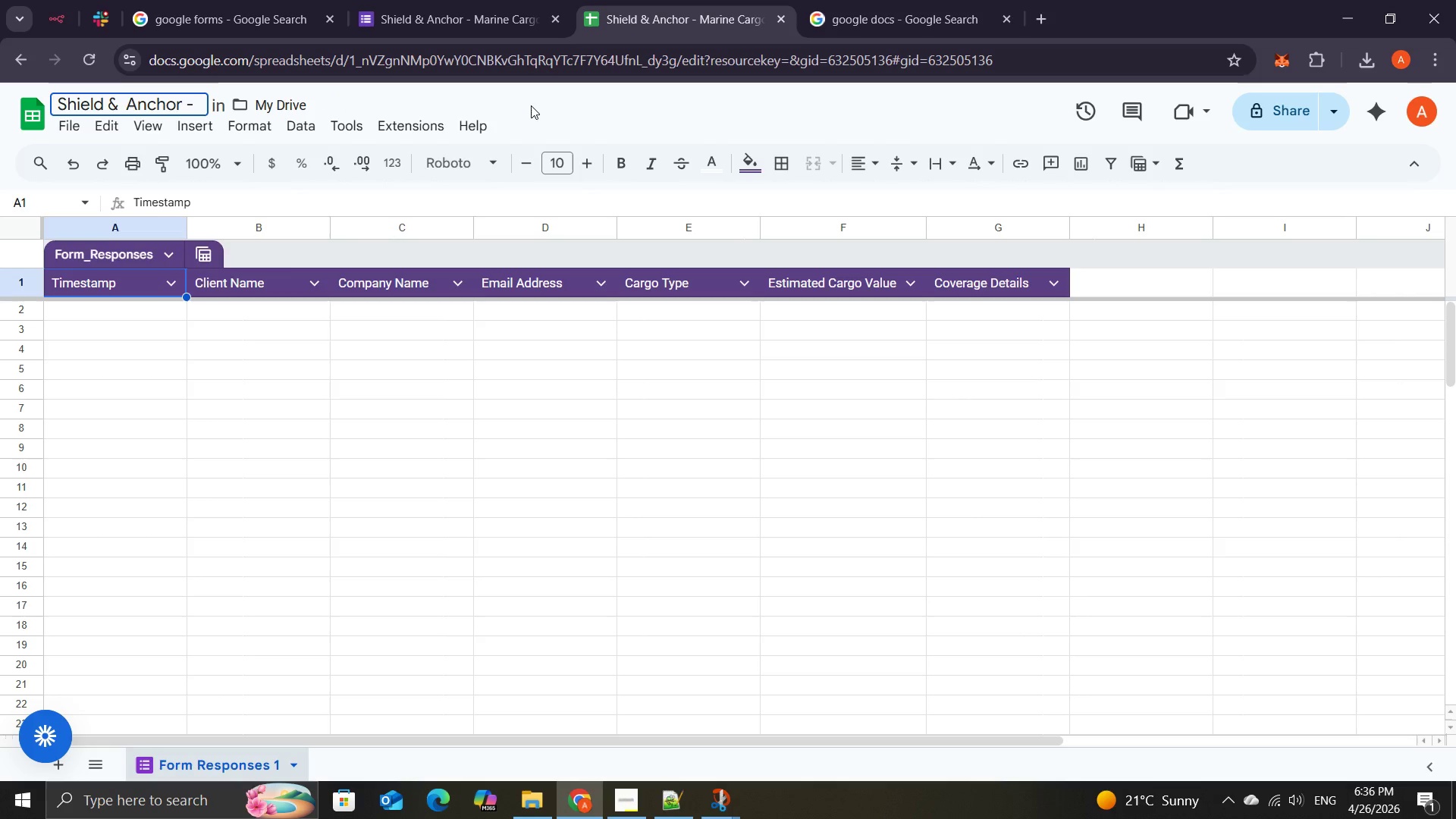 
type(Lead Master Log)
 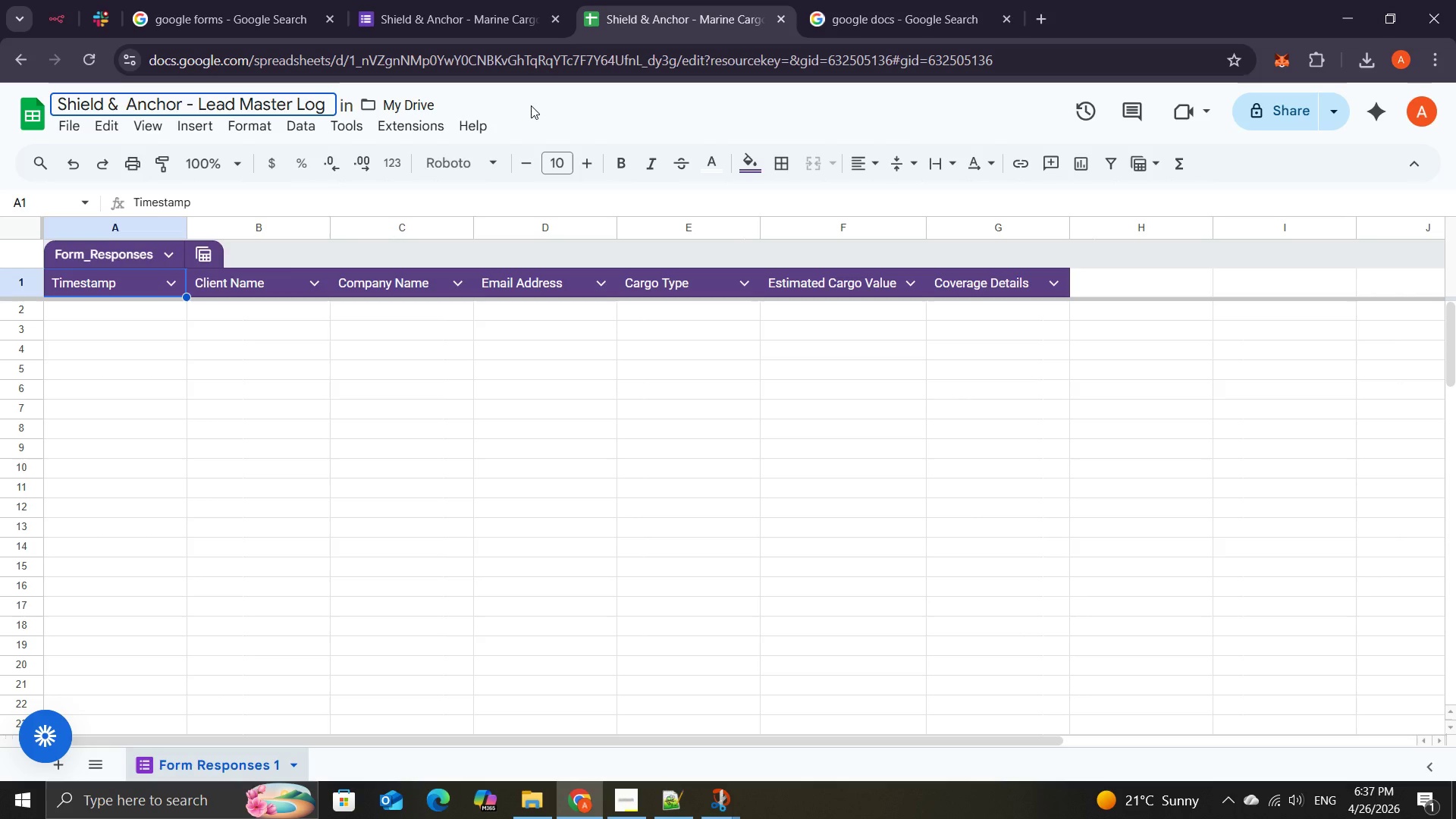 
mouse_move([606, 762])
 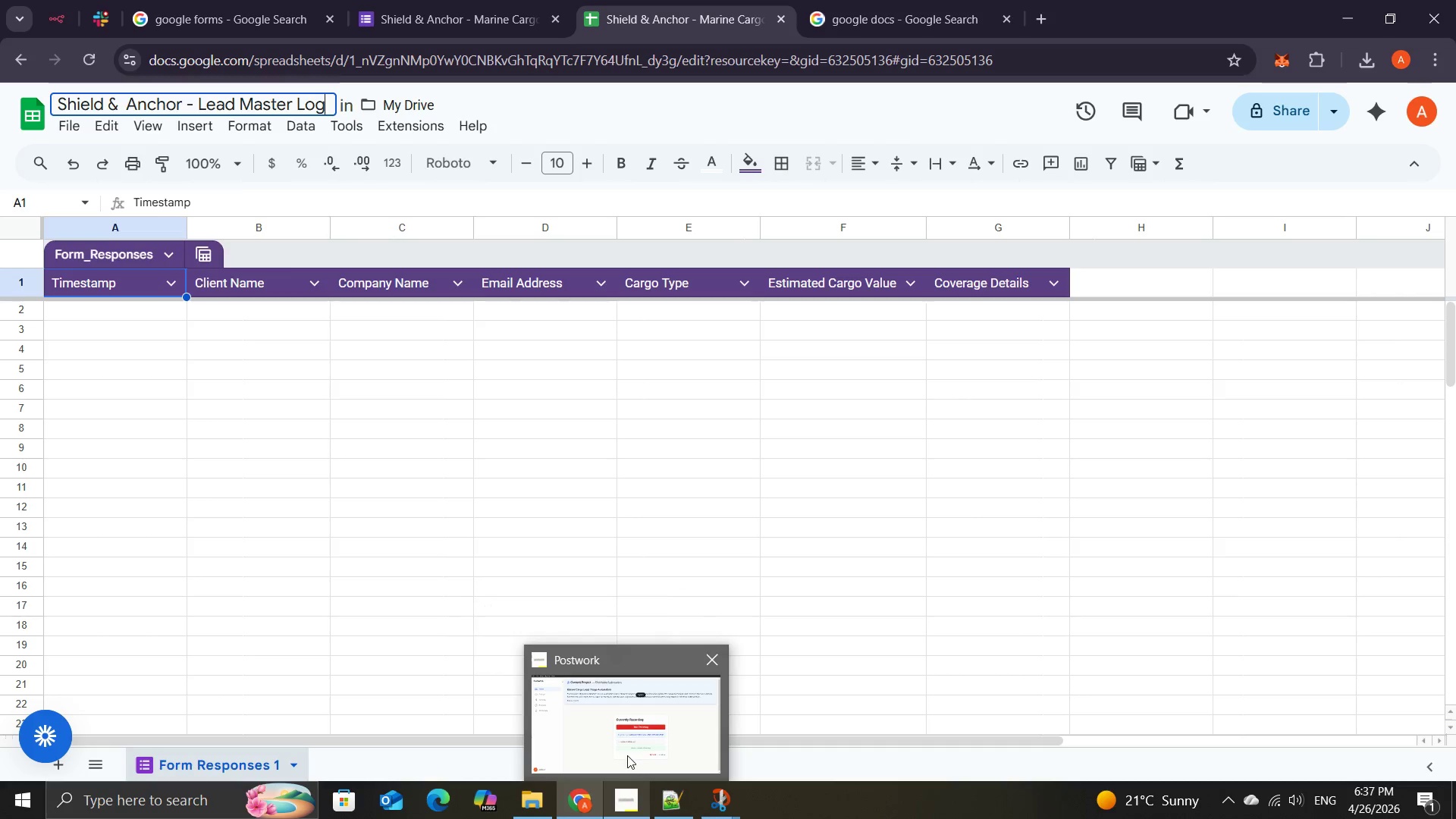 
left_click([627, 755])